 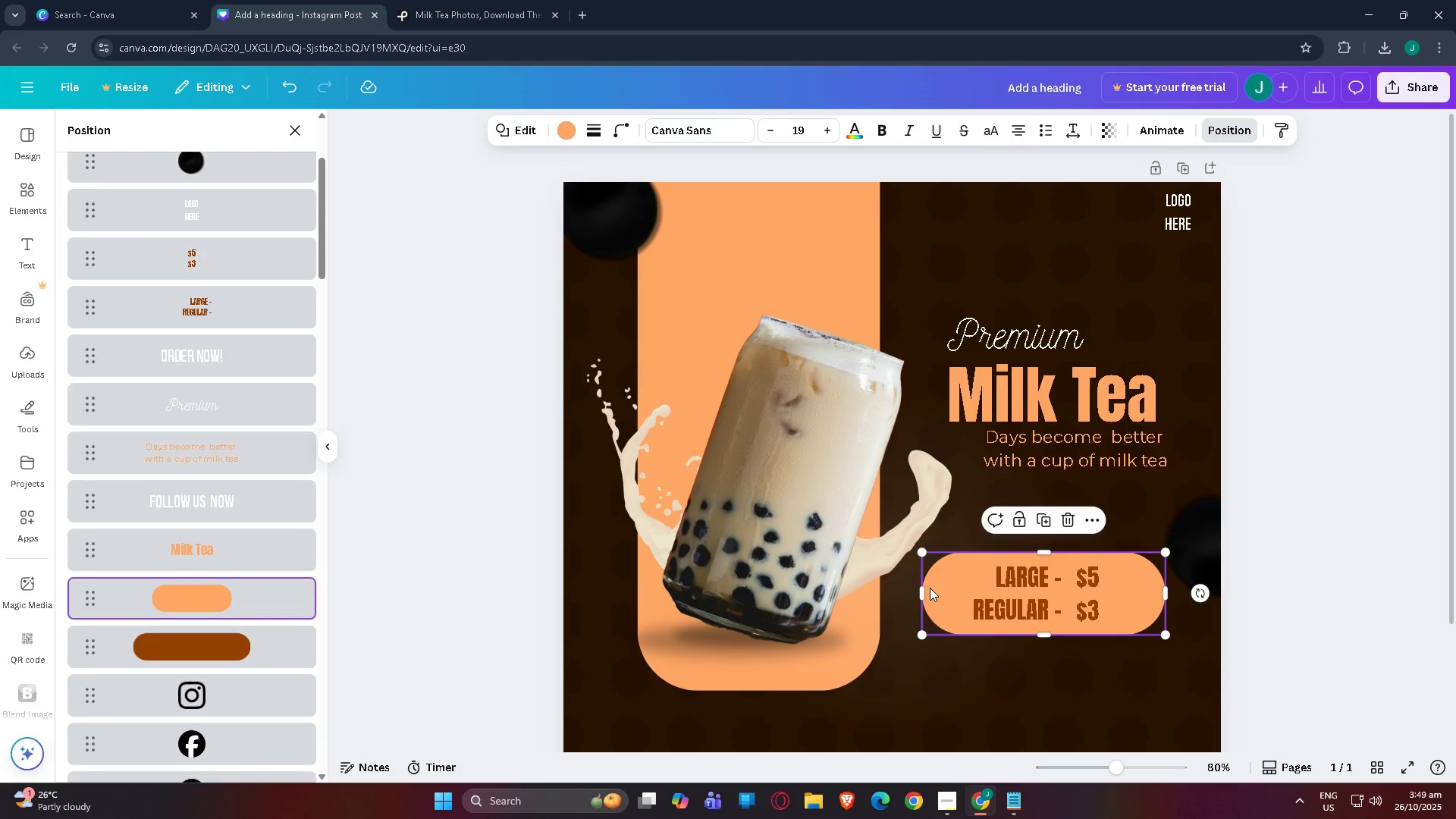 
left_click([1019, 516])
 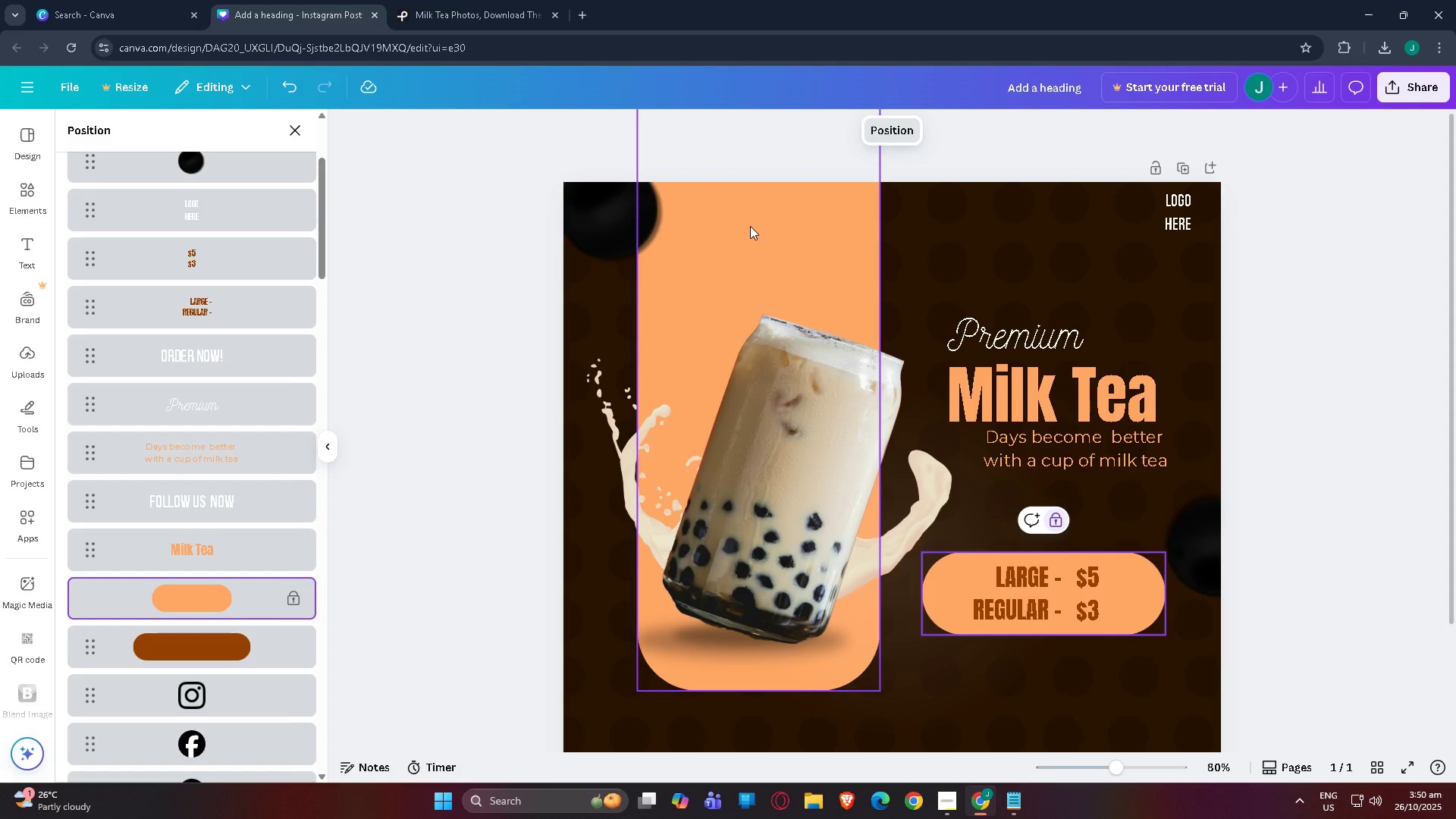 
left_click([750, 226])
 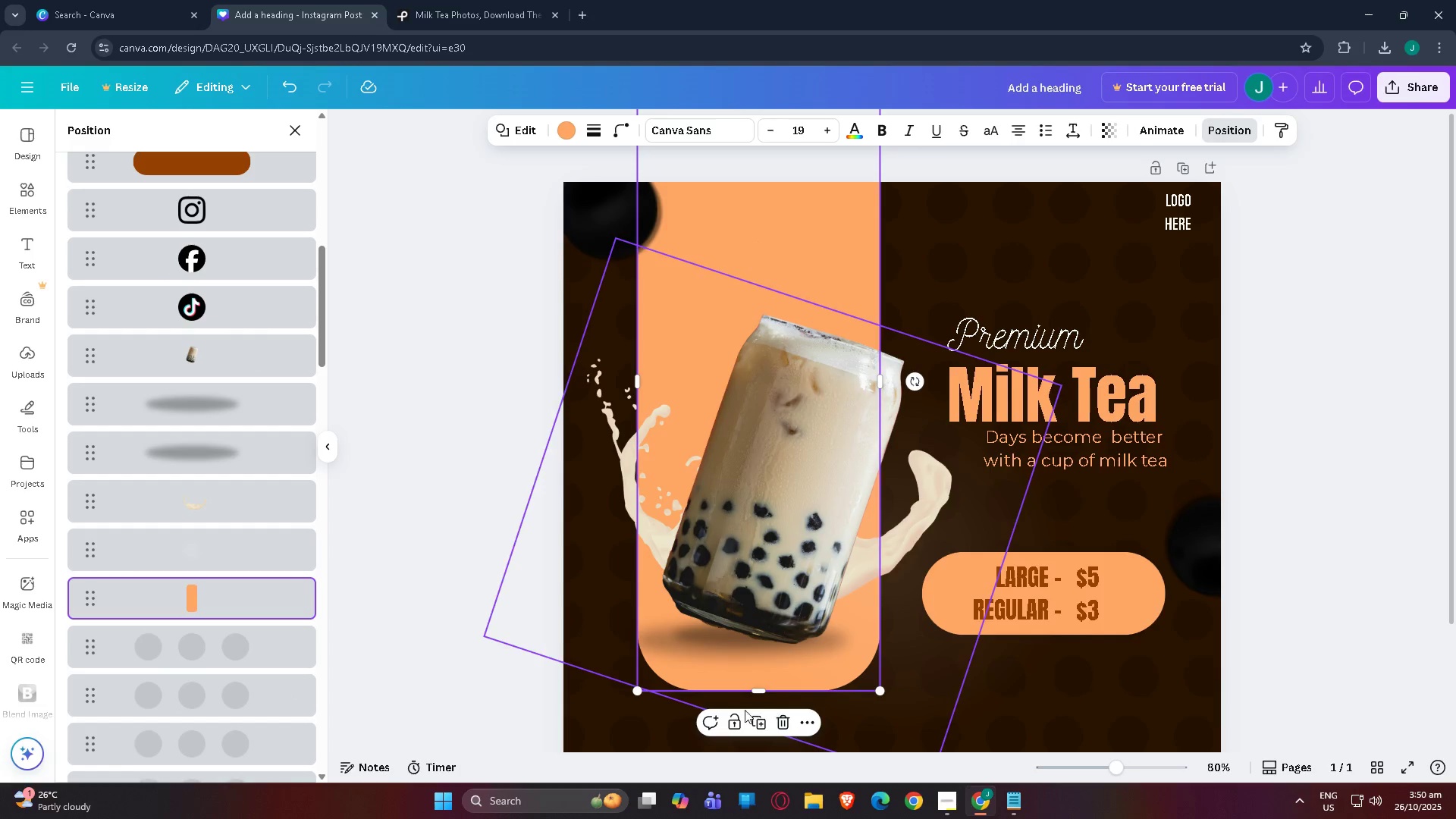 
left_click([735, 717])
 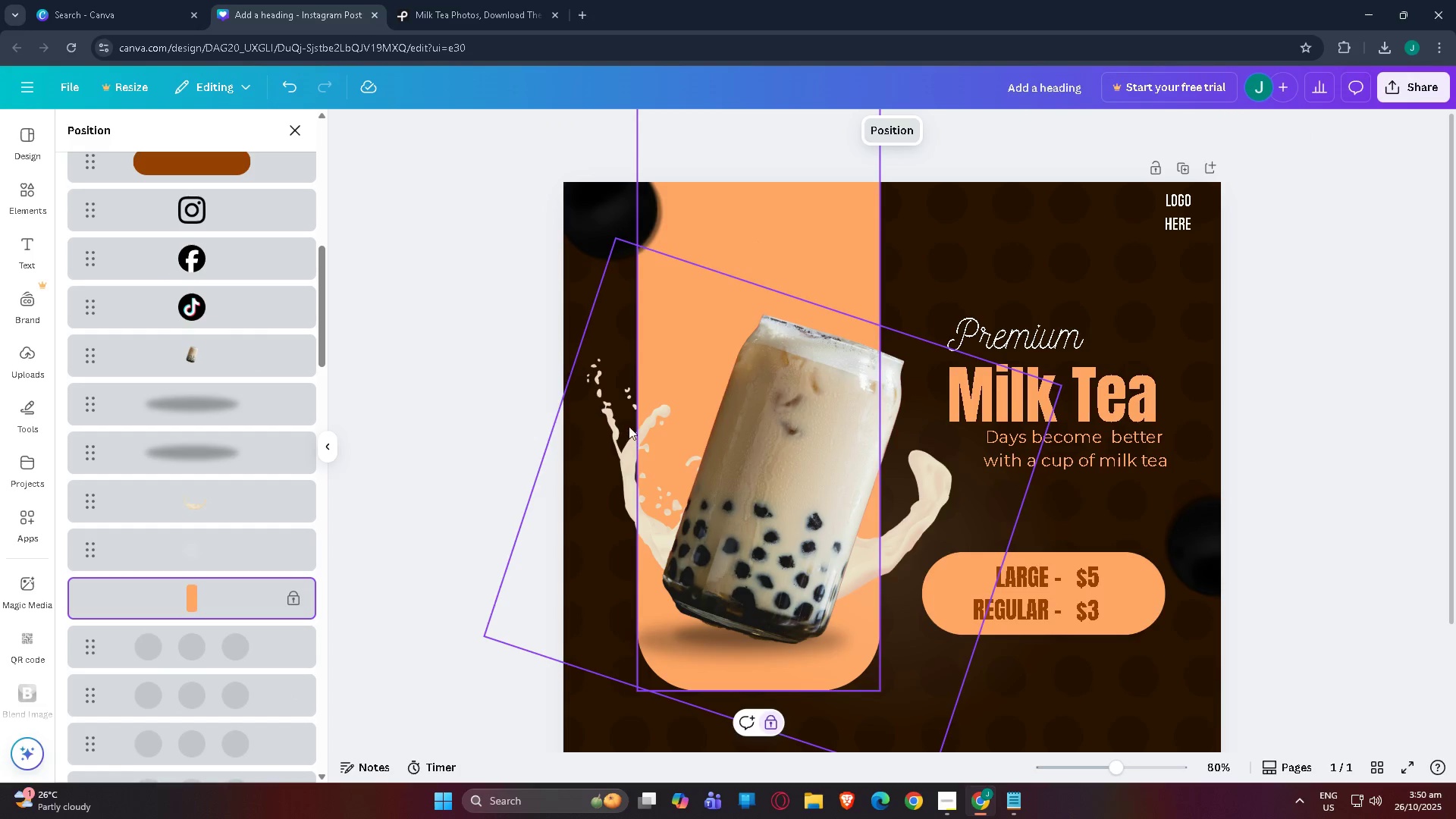 
left_click([619, 432])
 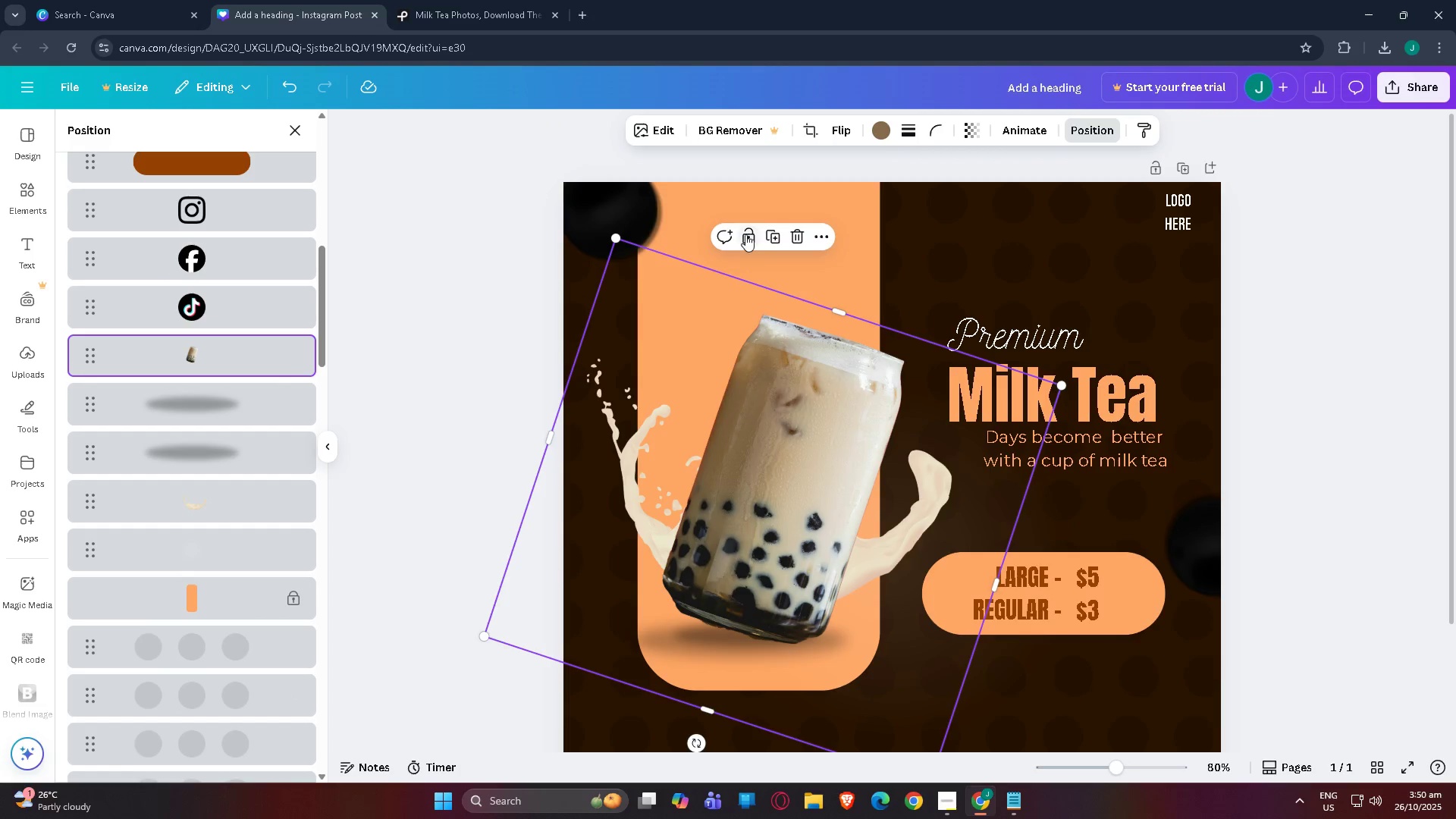 
left_click([745, 236])
 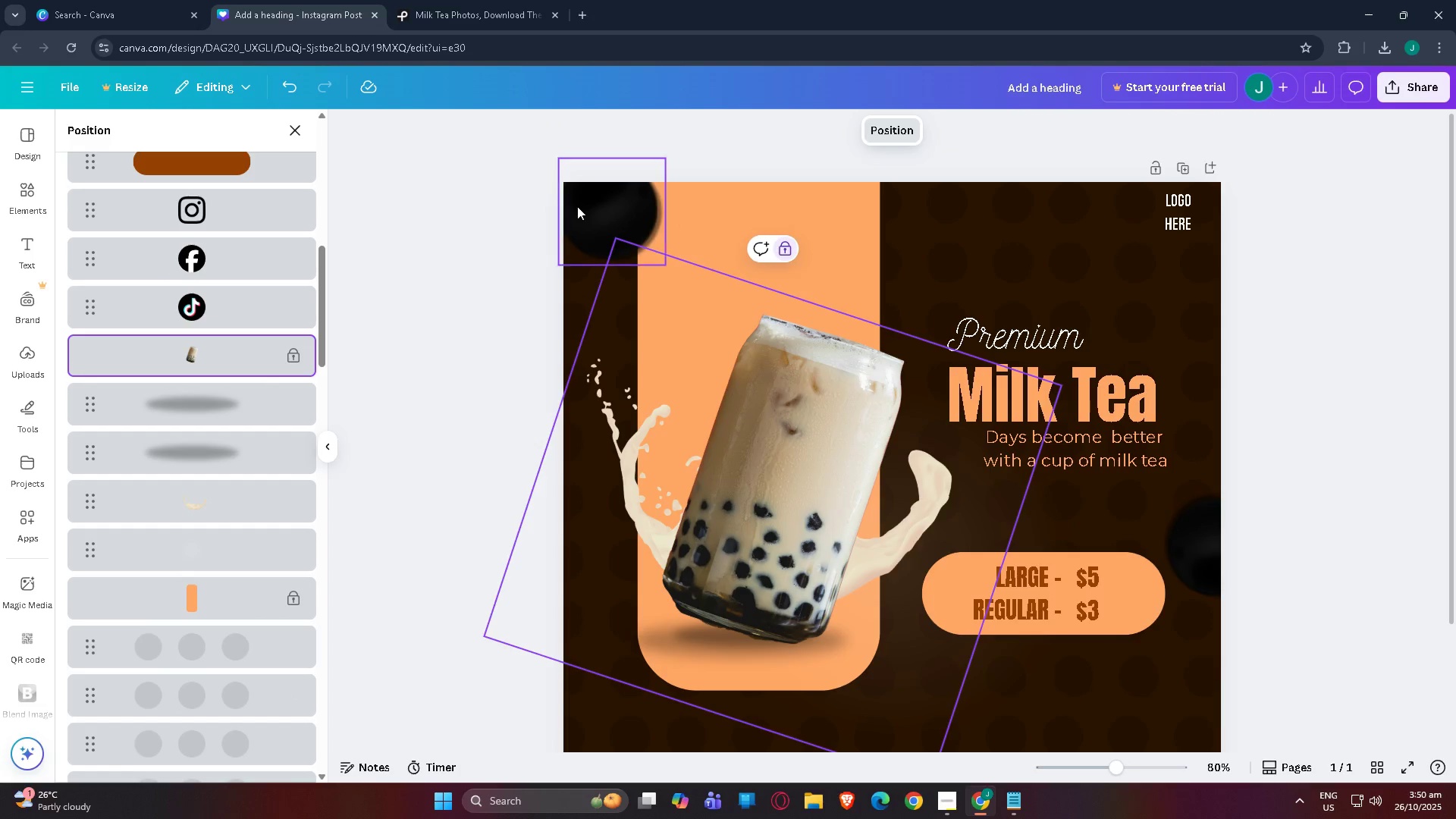 
left_click([582, 206])
 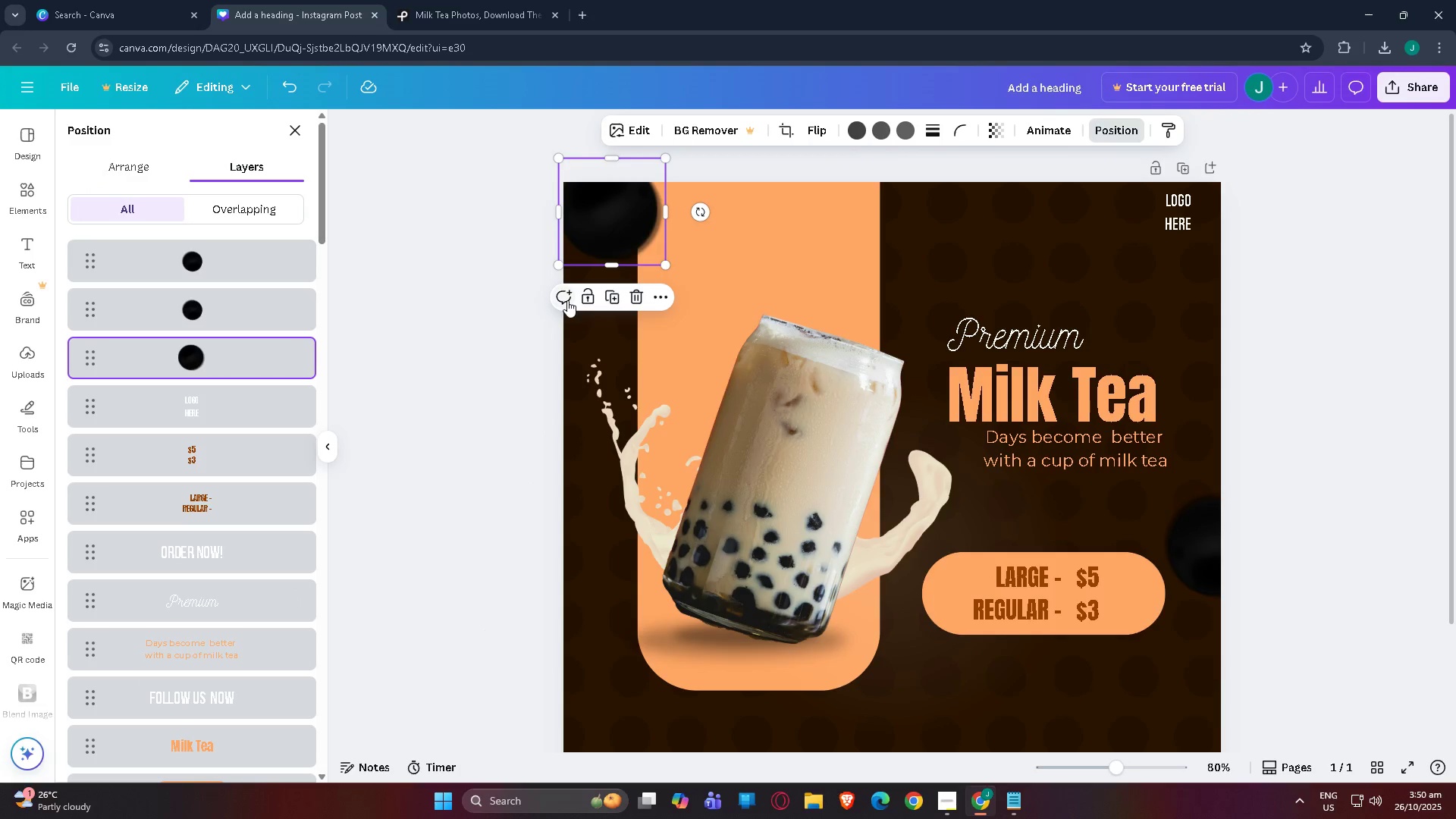 
left_click([588, 297])
 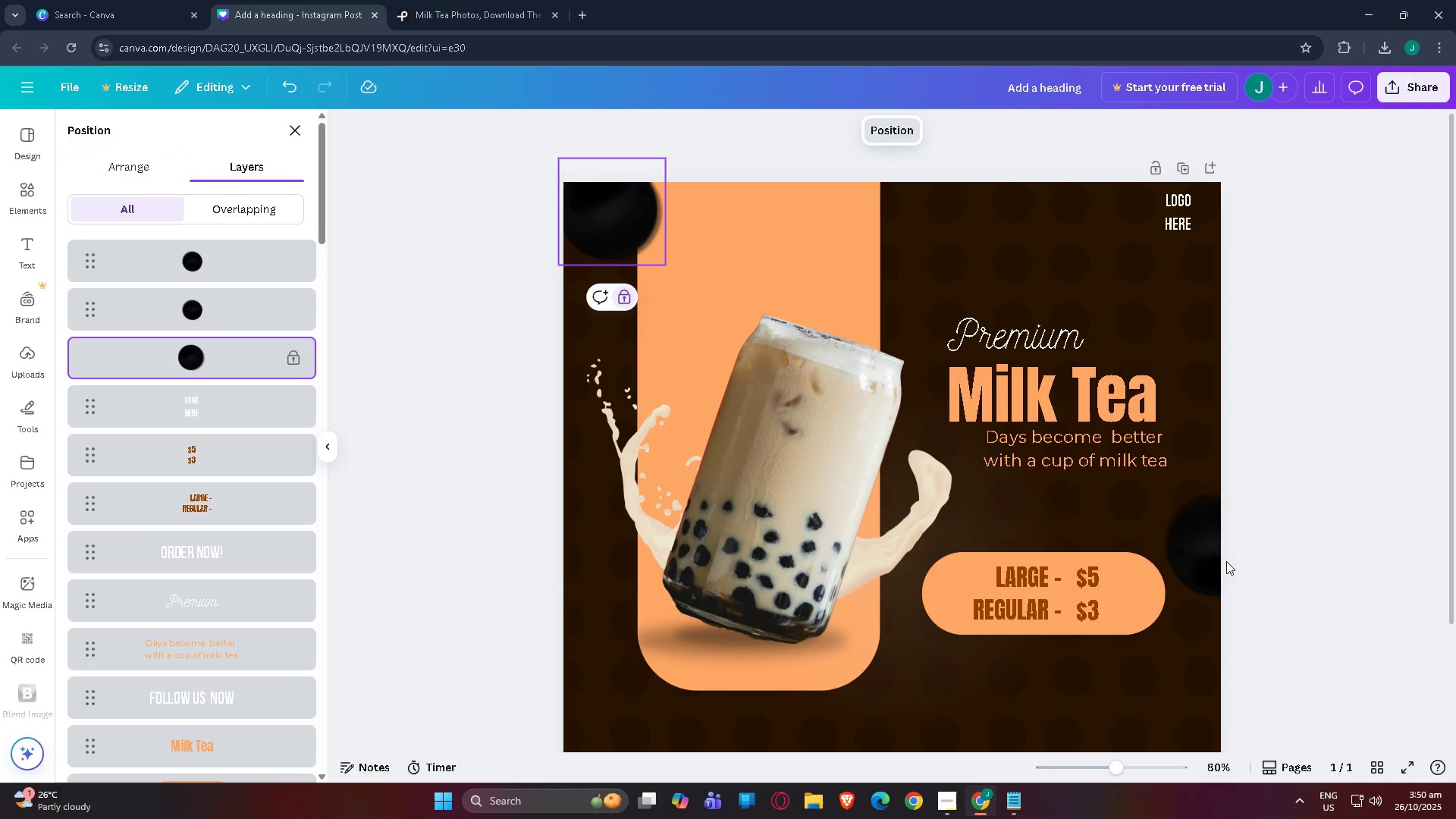 
left_click([1195, 548])
 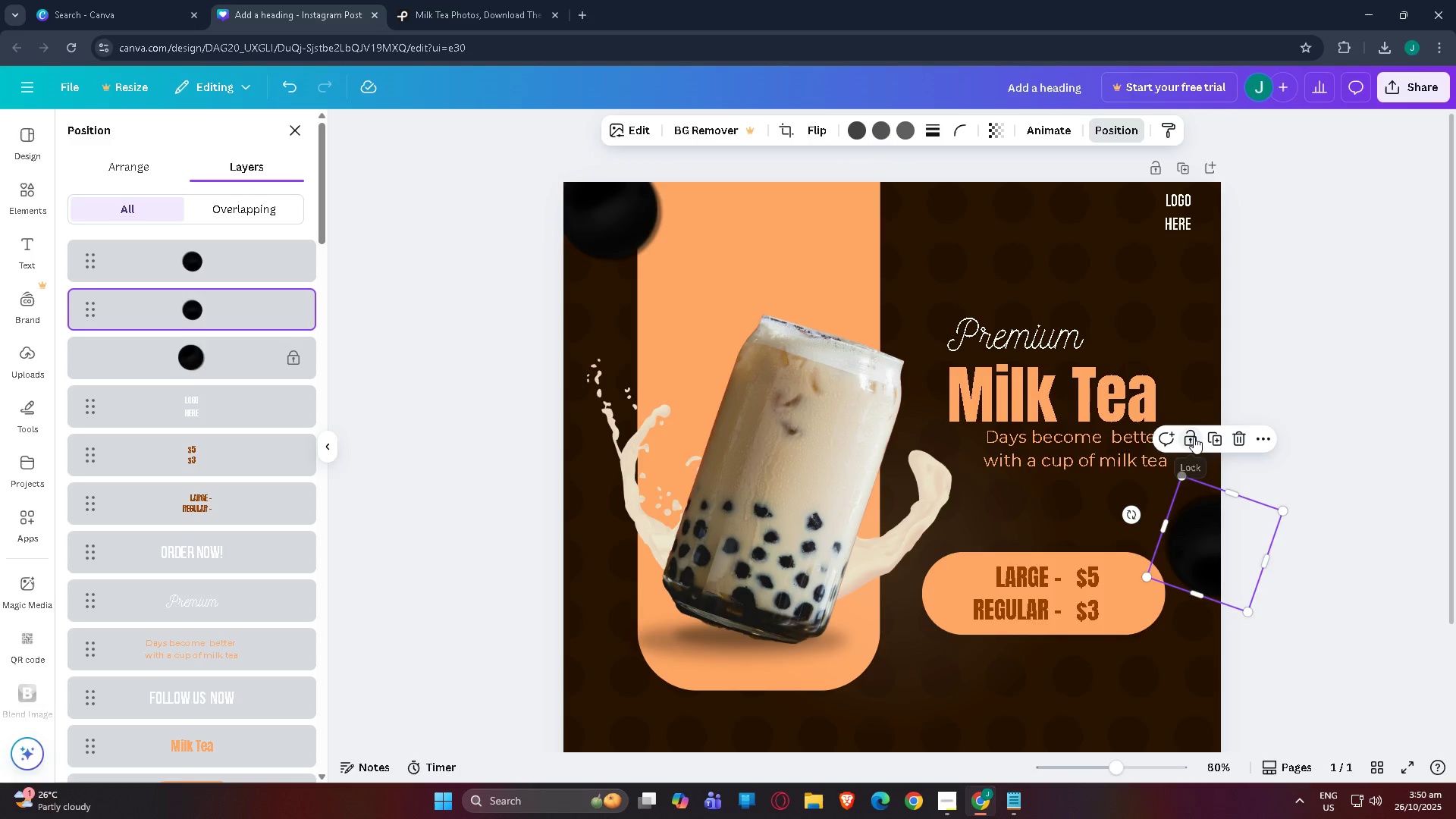 
left_click([1194, 437])
 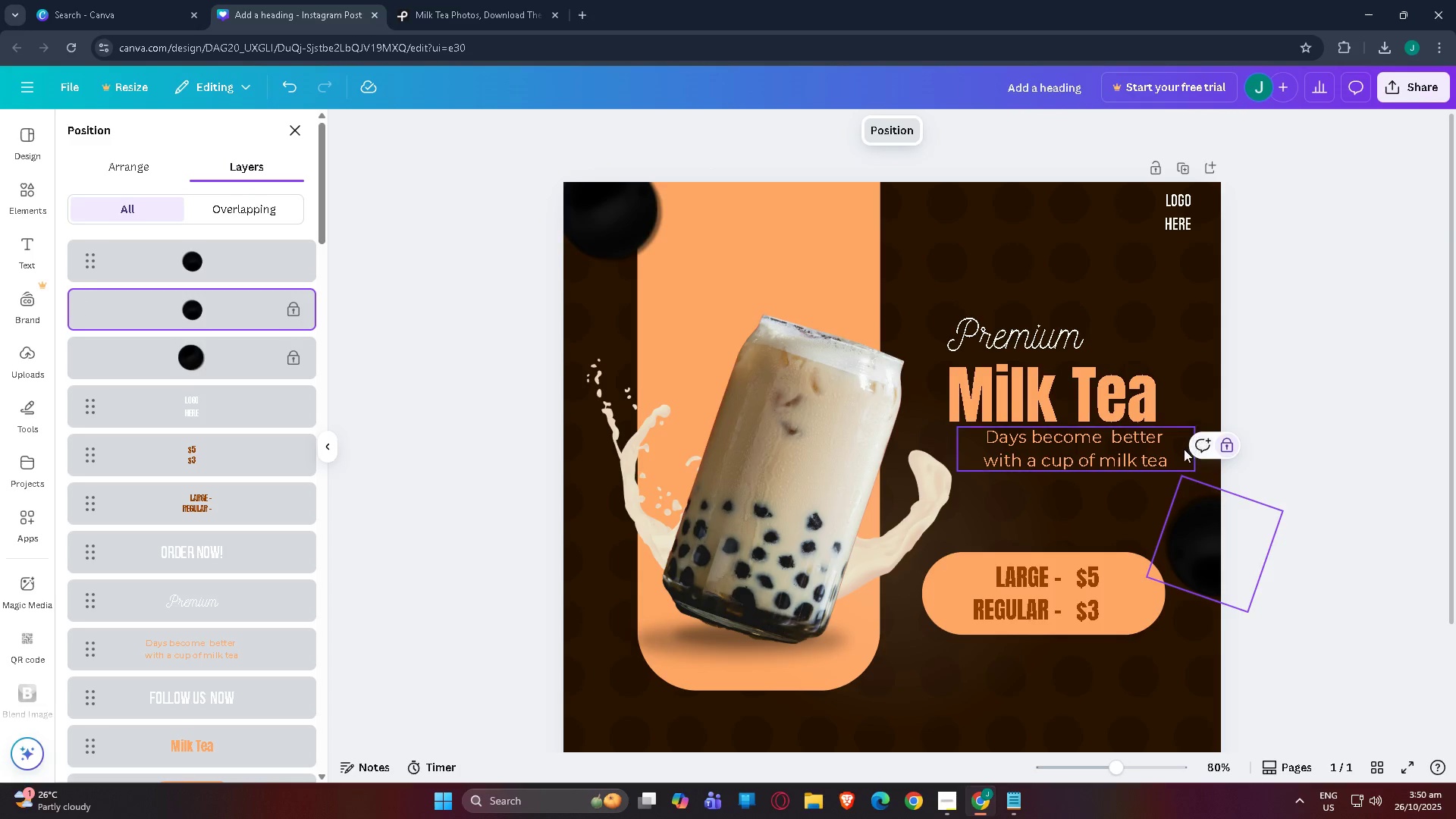 
scroll: coordinate [1159, 522], scroll_direction: down, amount: 5.0
 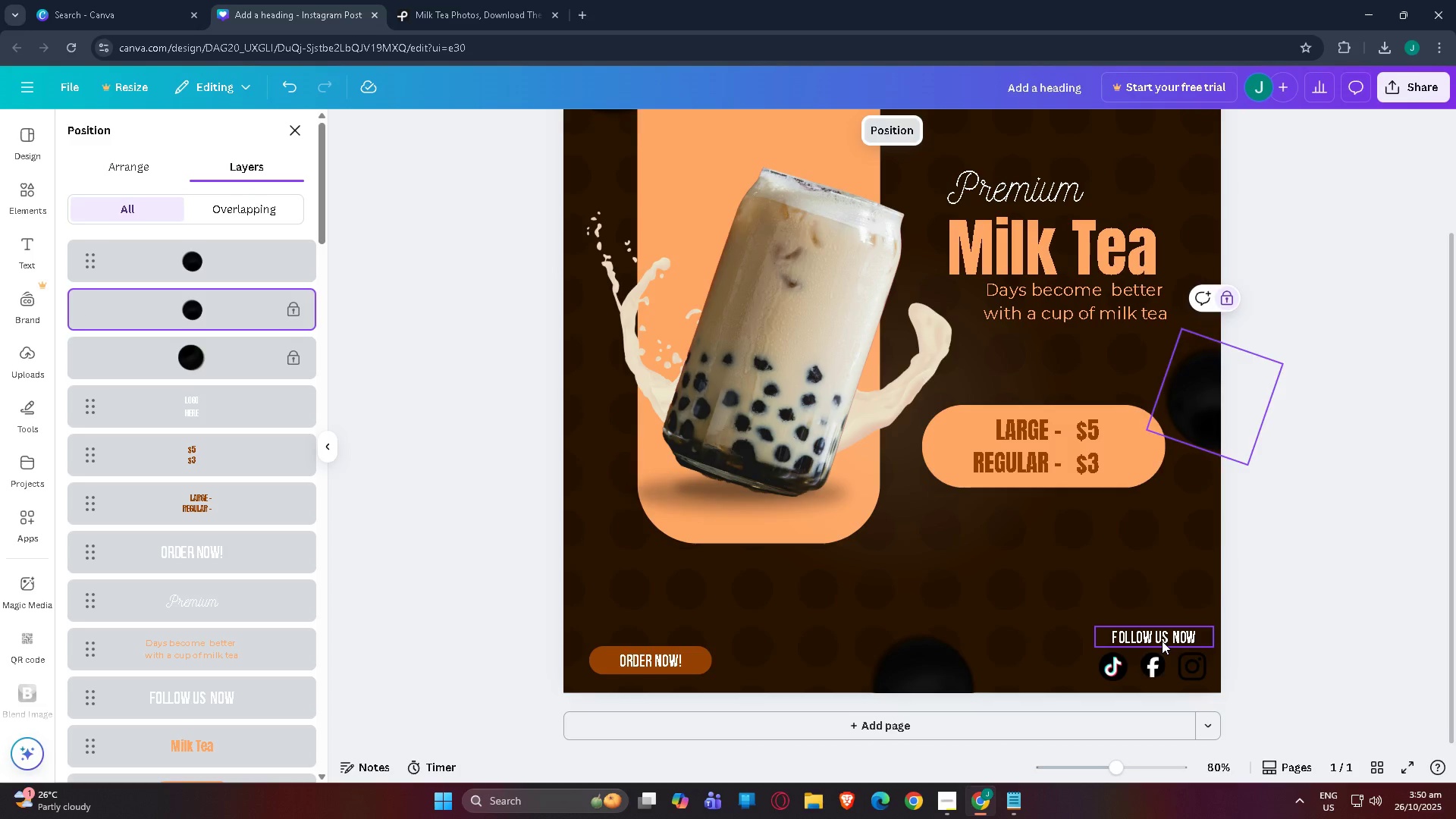 
left_click([1162, 641])
 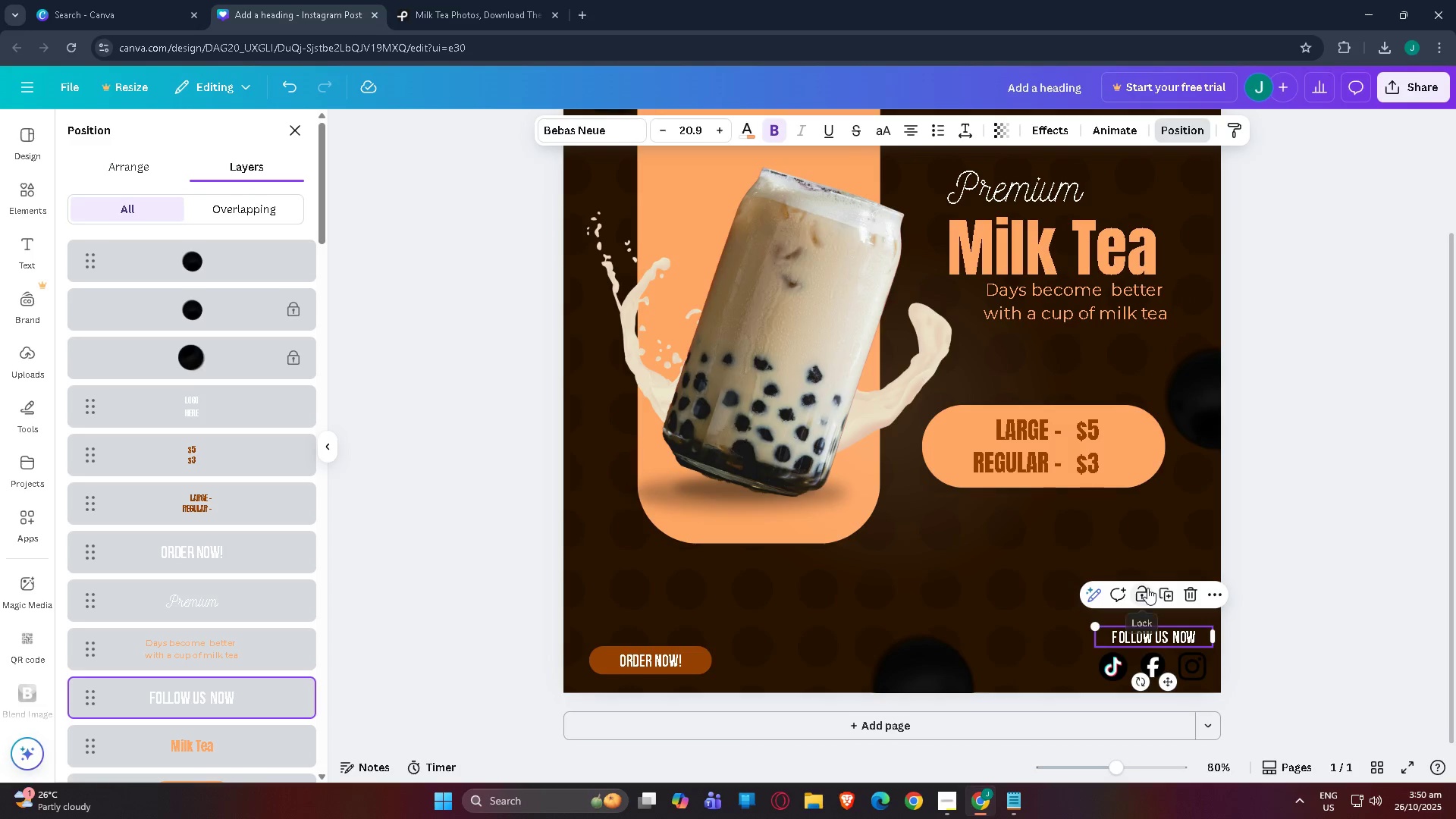 
left_click([1146, 588])
 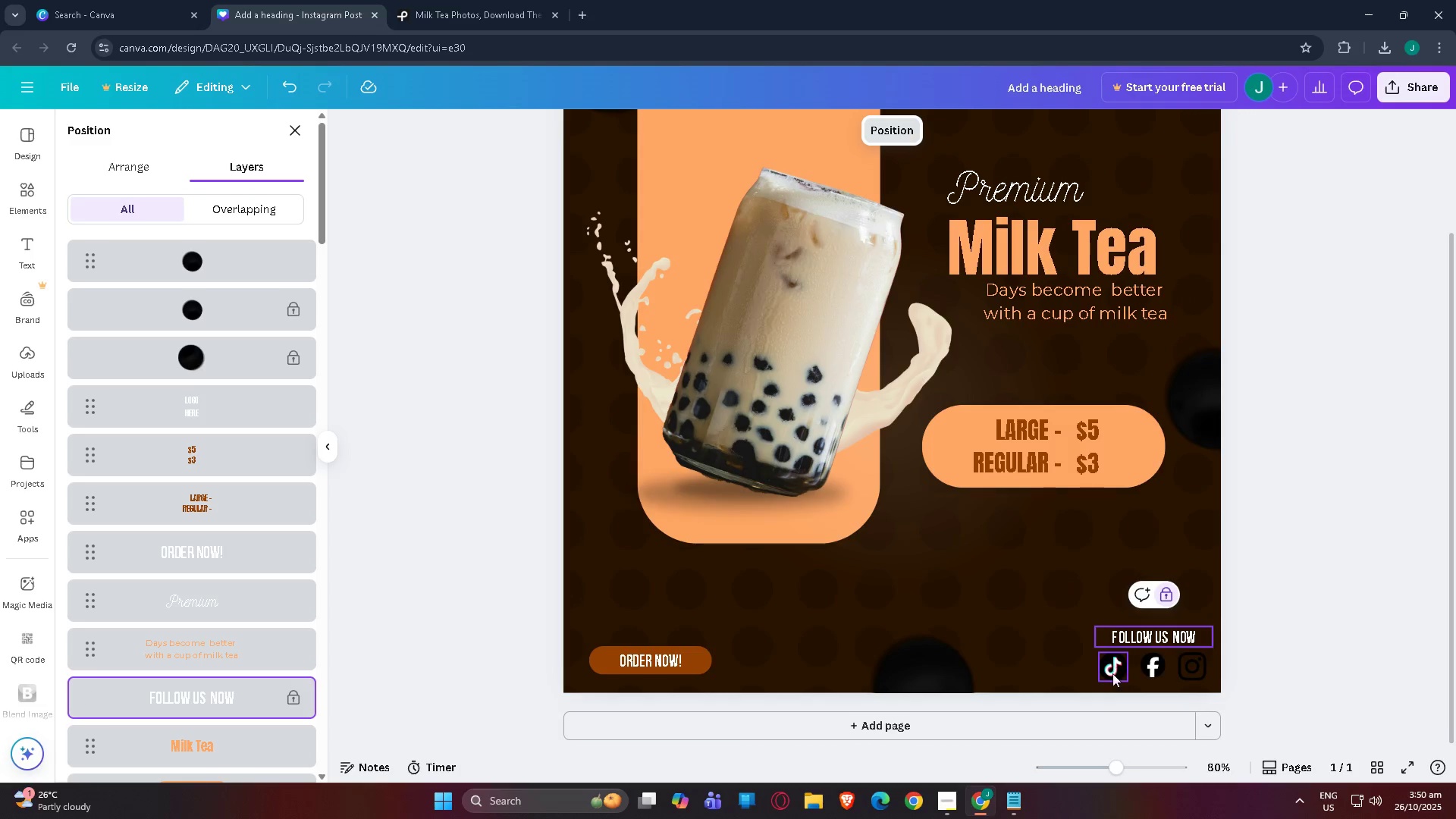 
left_click([1112, 674])
 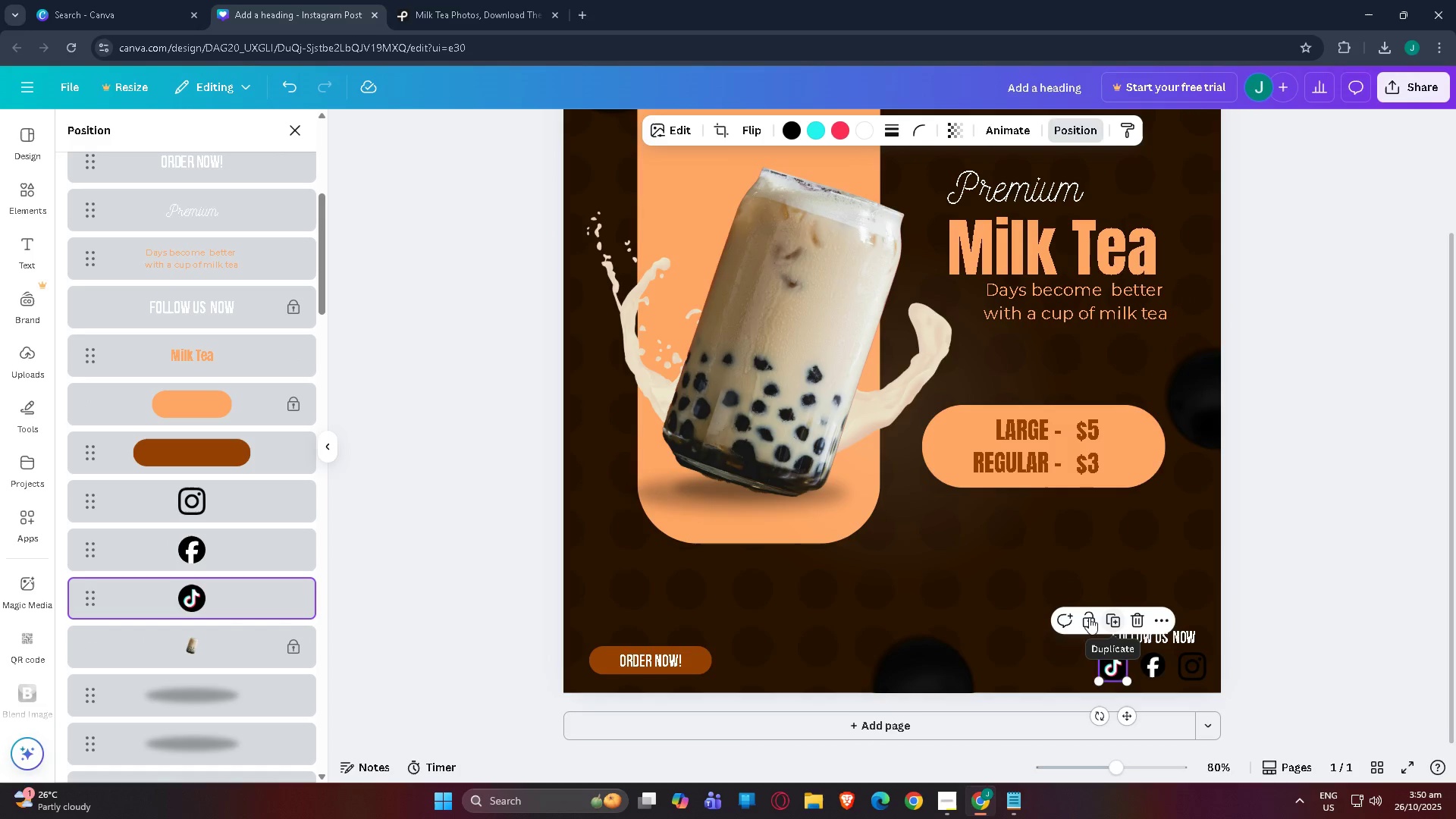 
left_click([1087, 618])
 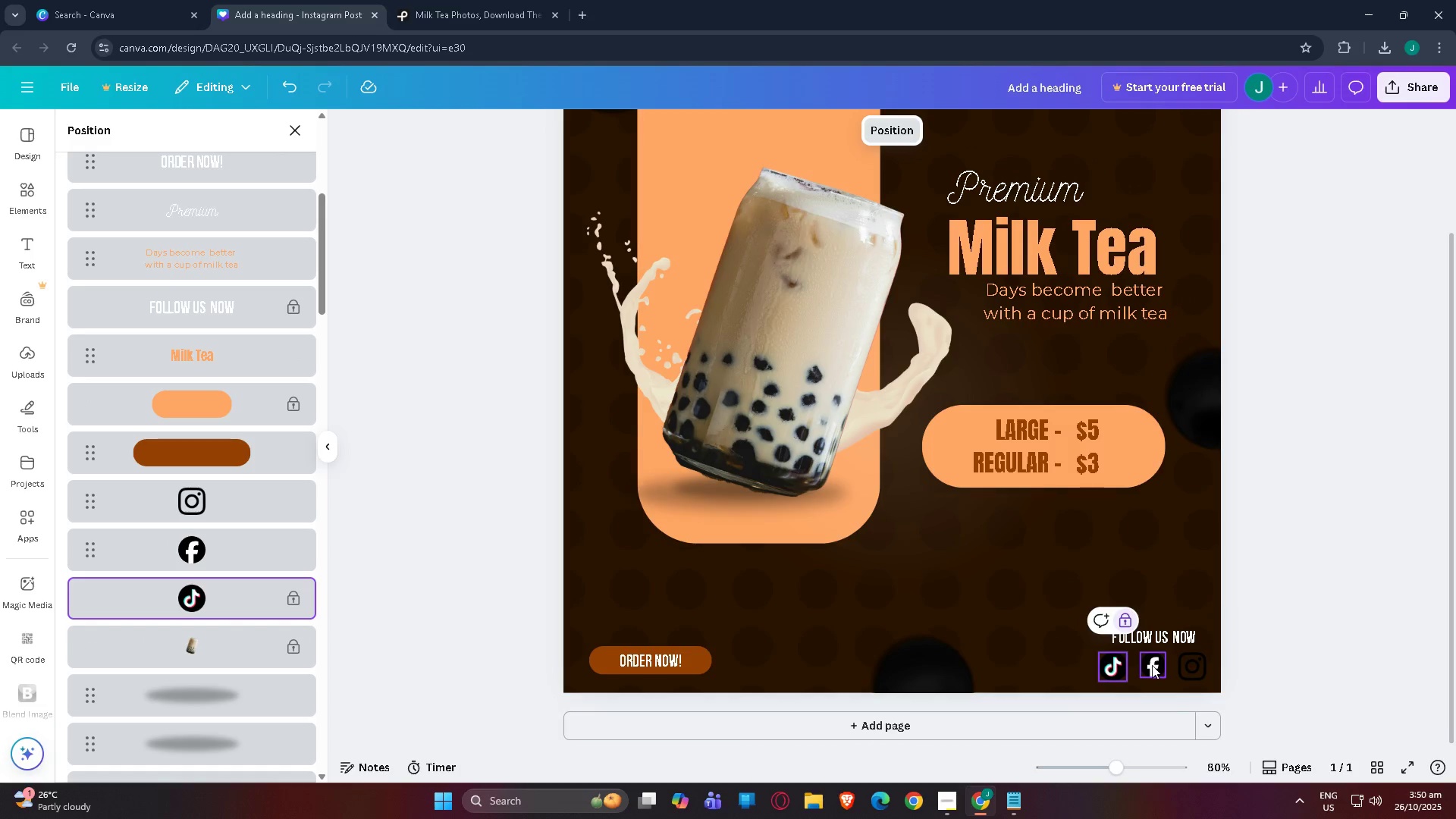 
left_click([1152, 665])
 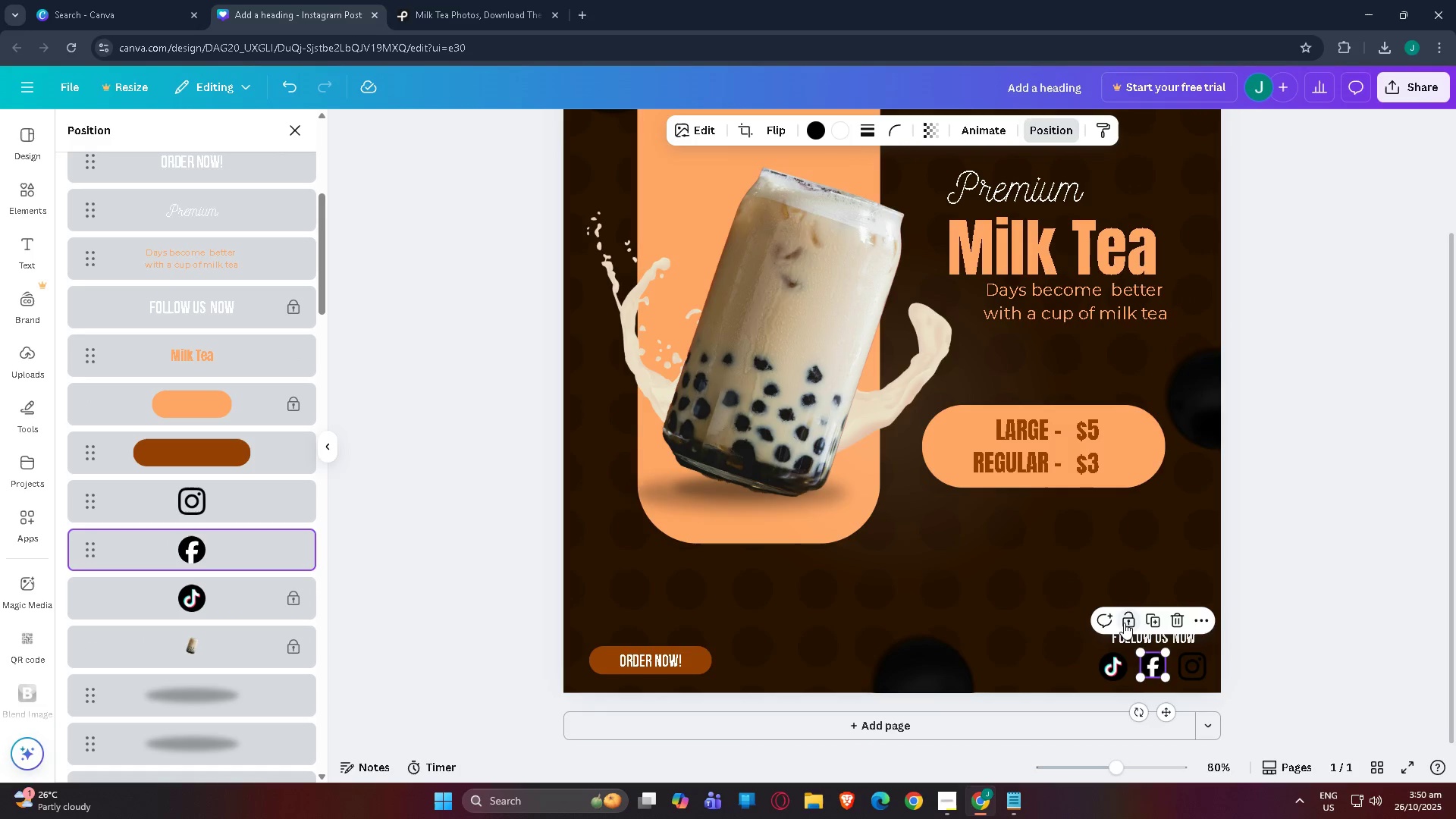 
left_click([1124, 622])
 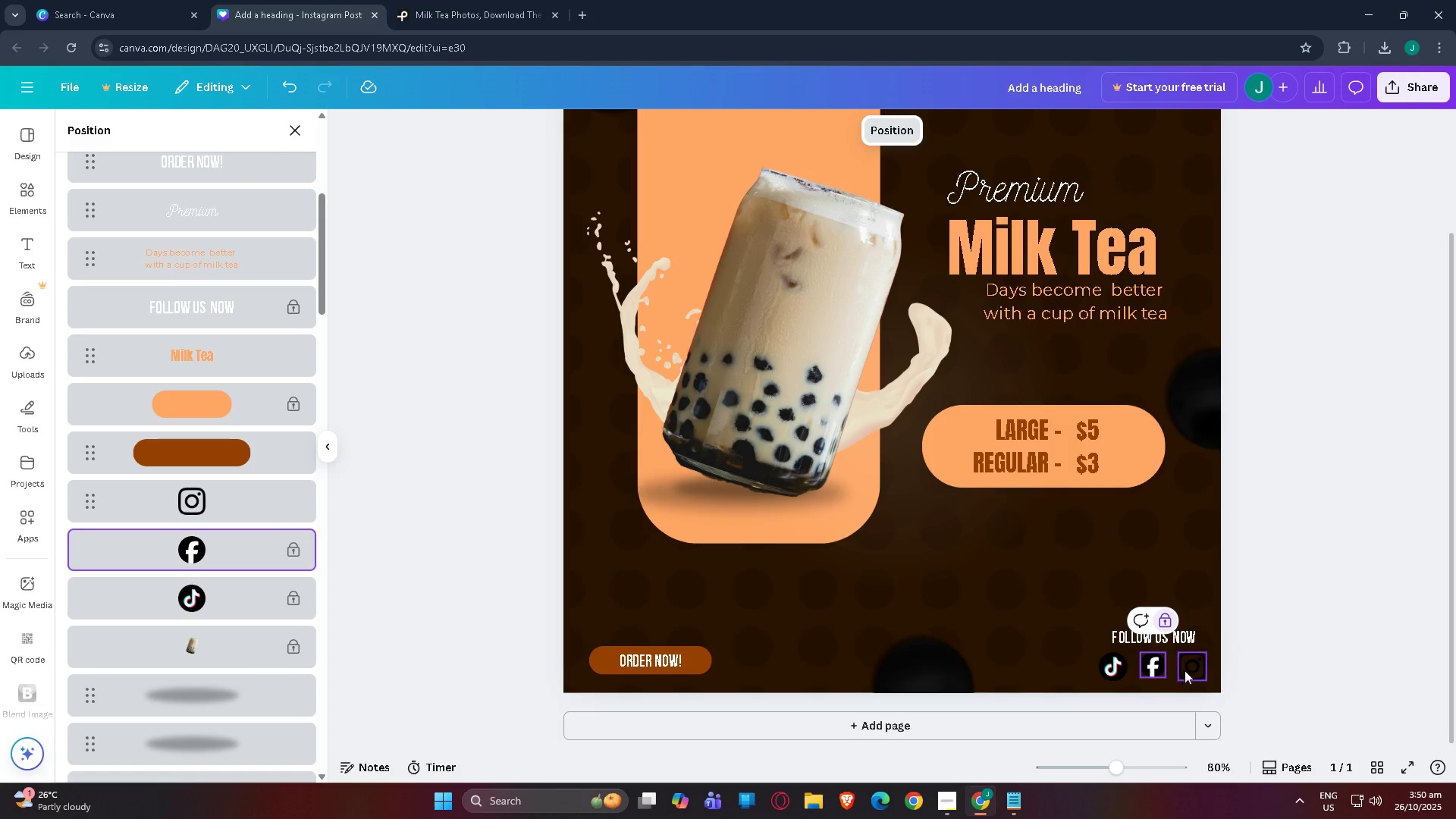 
left_click([1185, 670])
 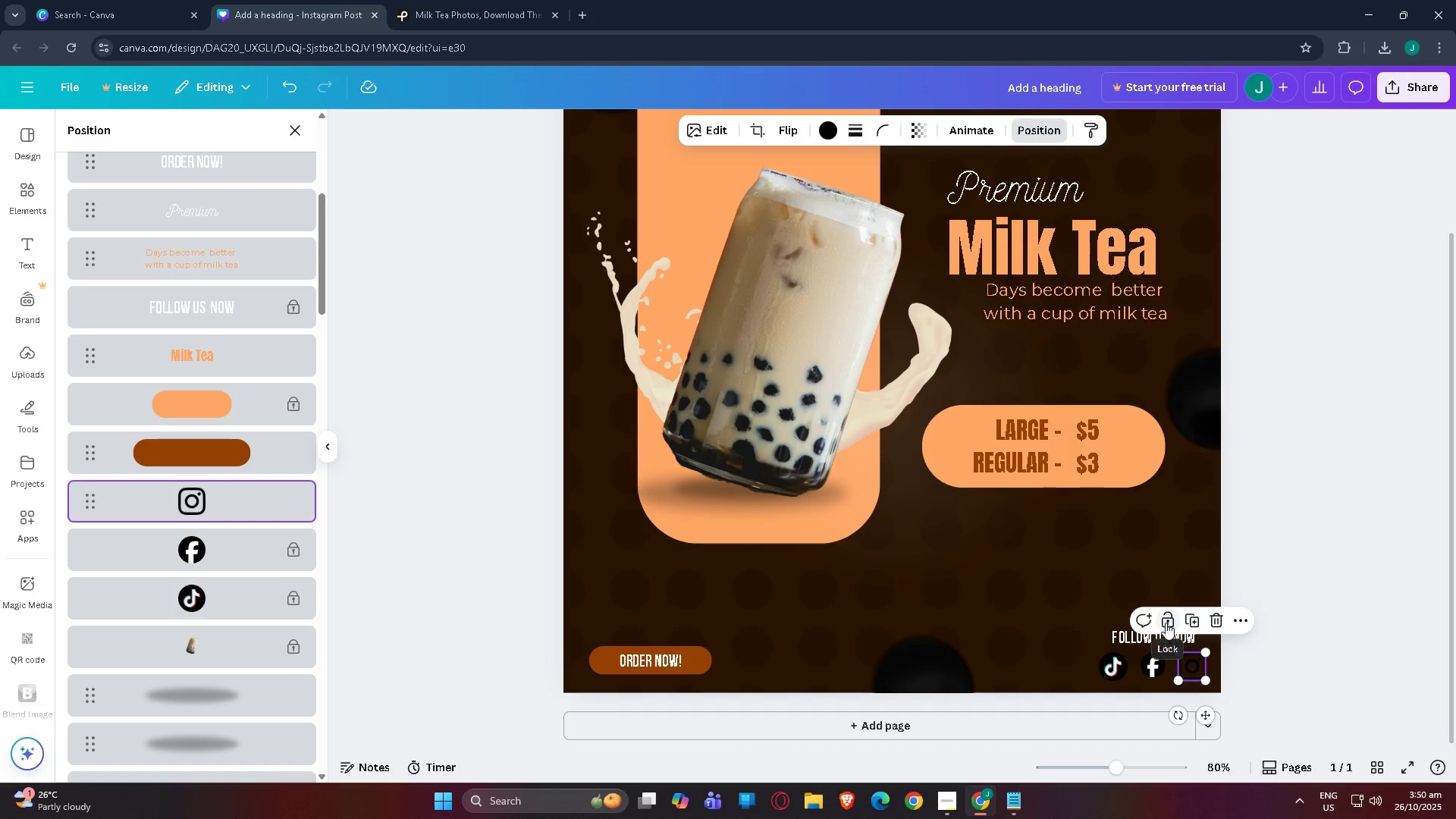 
left_click([1166, 623])
 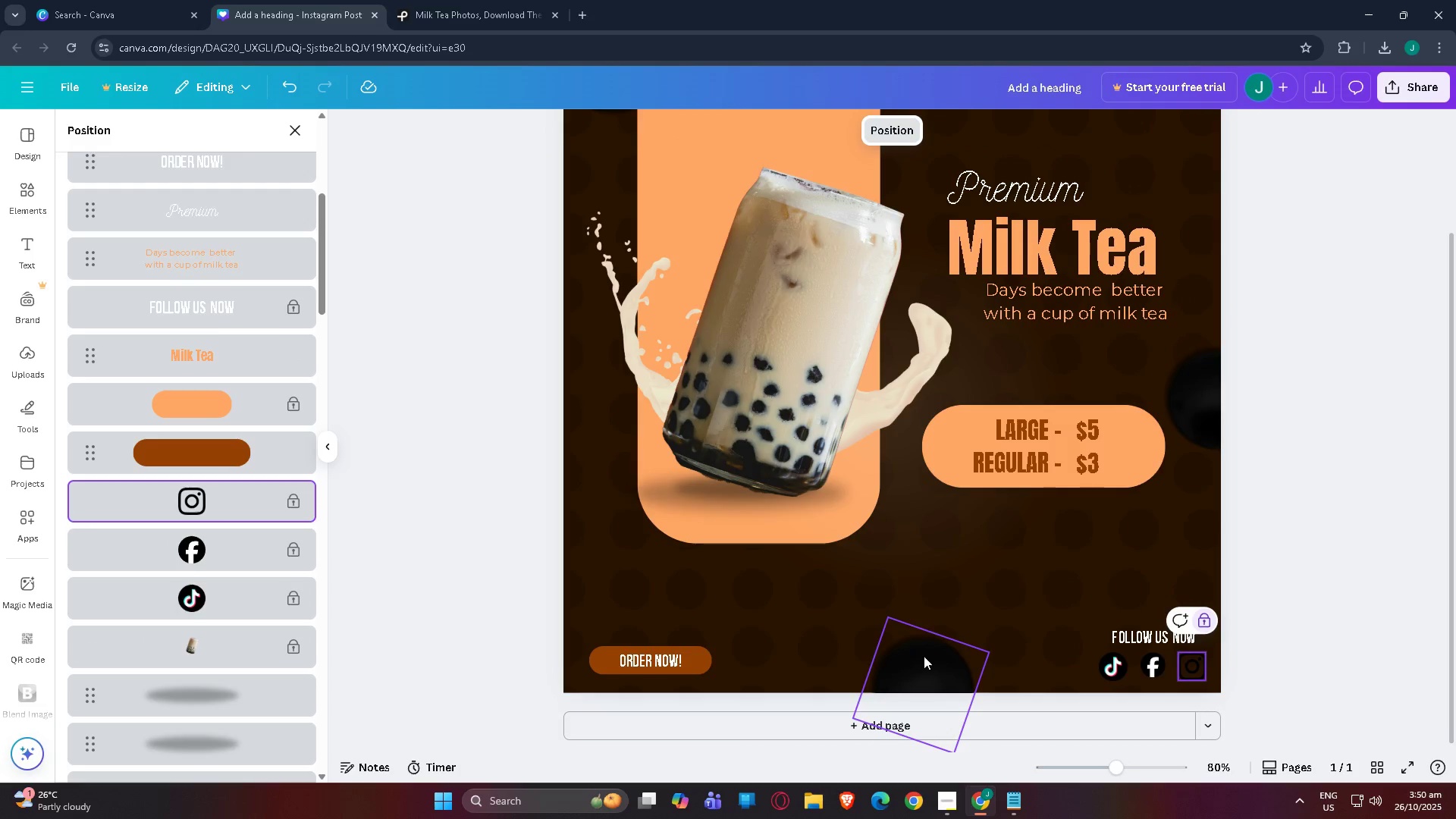 
left_click([924, 656])
 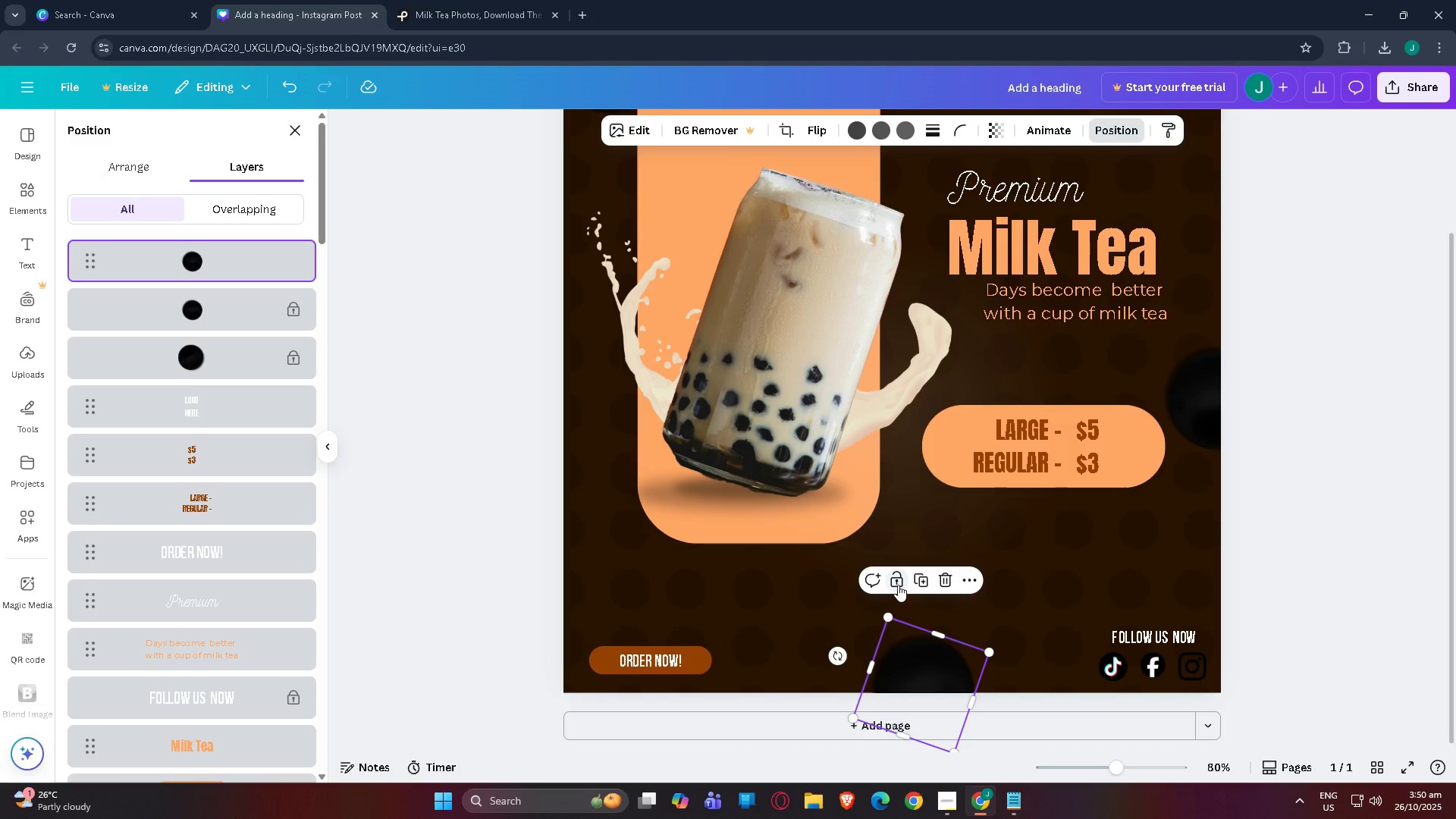 
left_click([897, 581])
 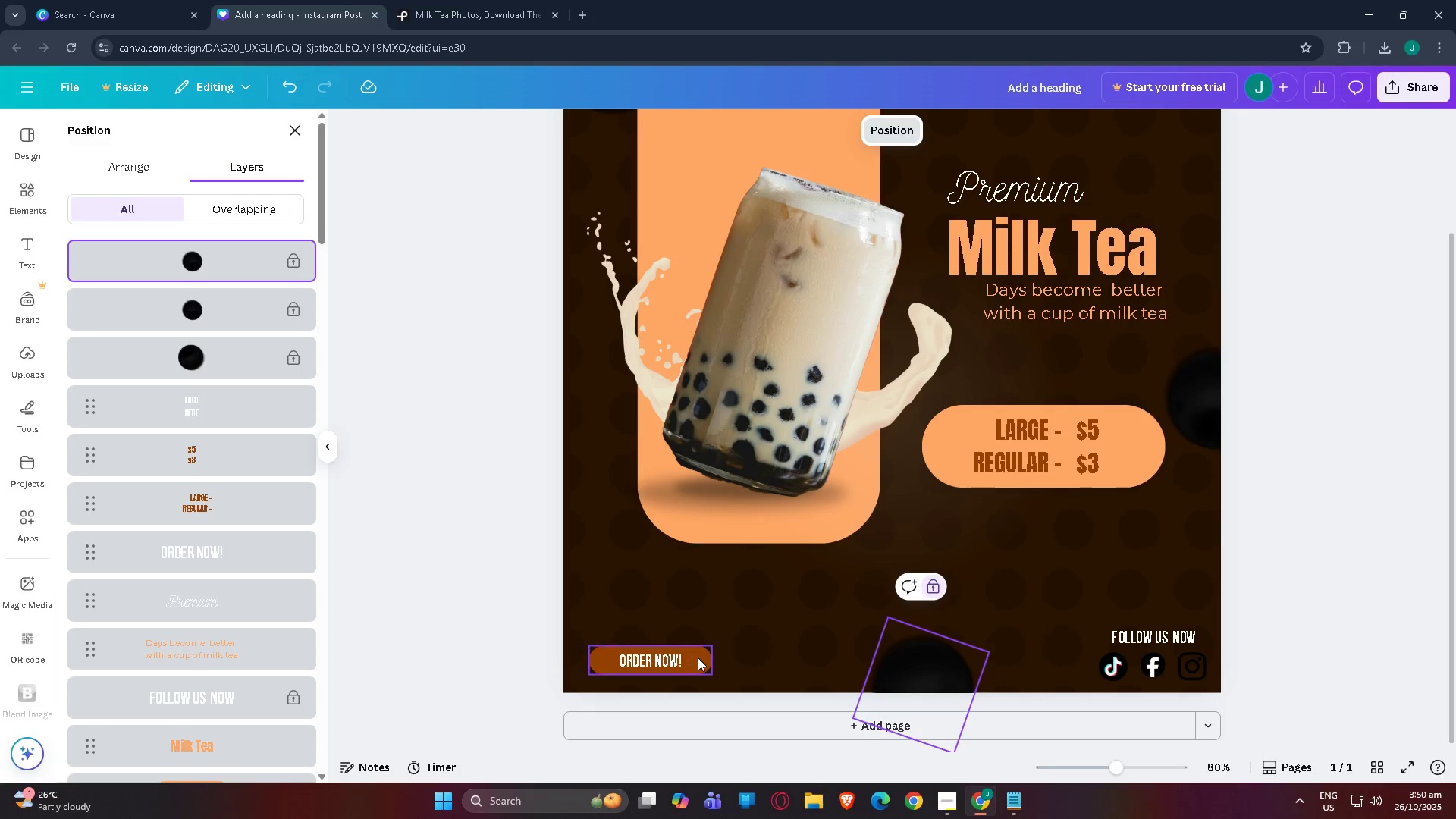 
left_click([698, 657])
 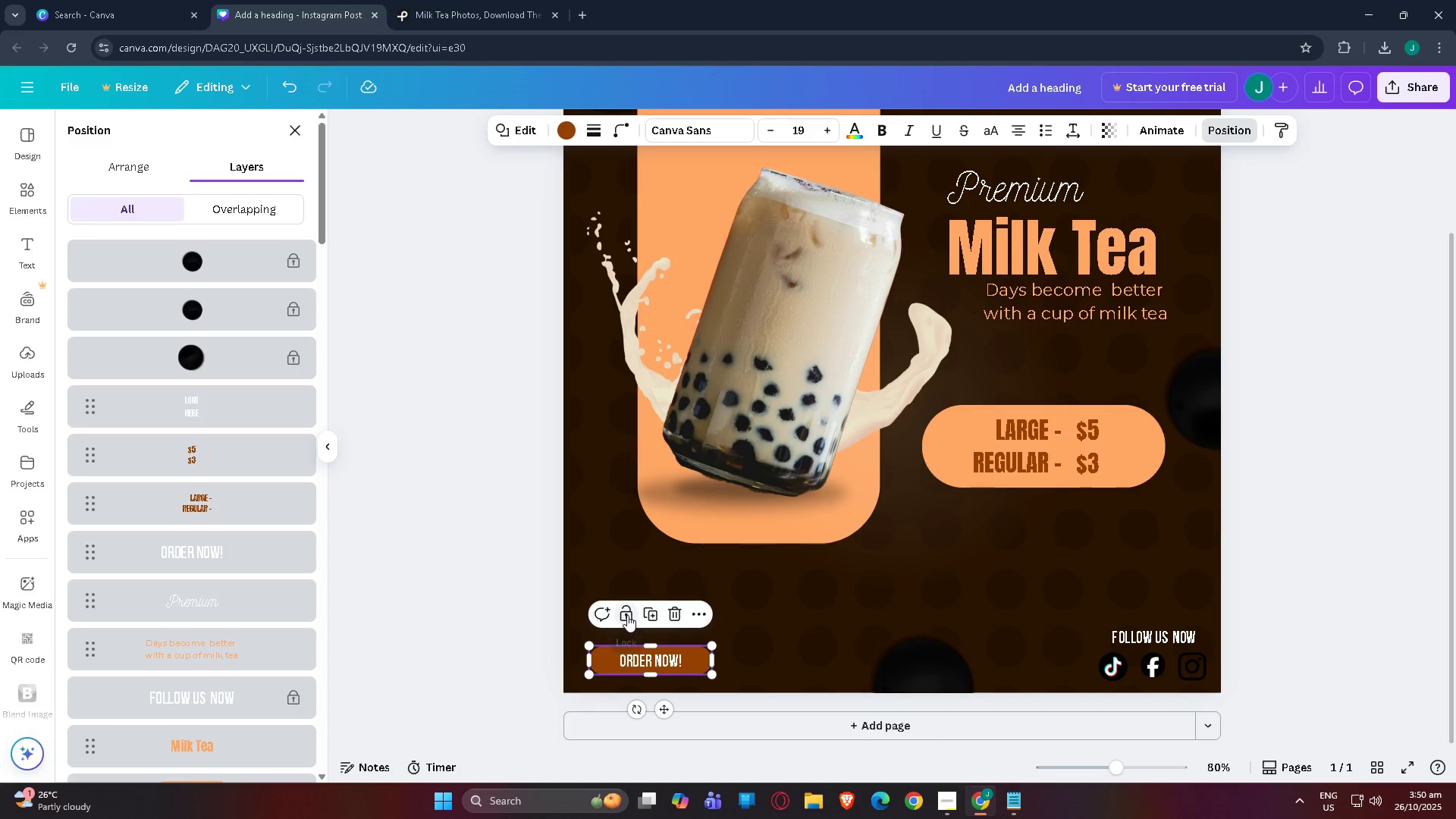 
left_click([627, 614])
 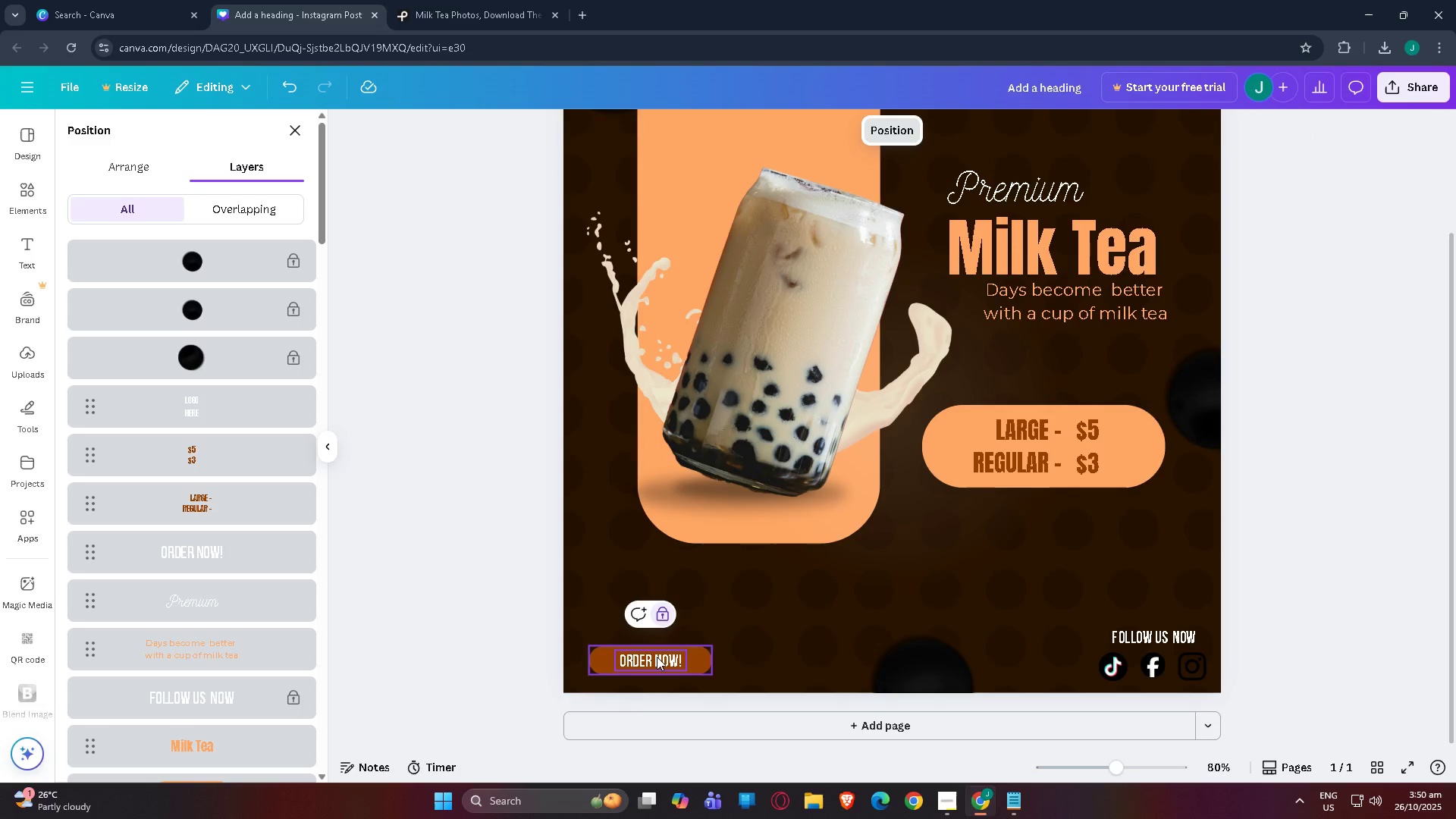 
left_click([657, 657])
 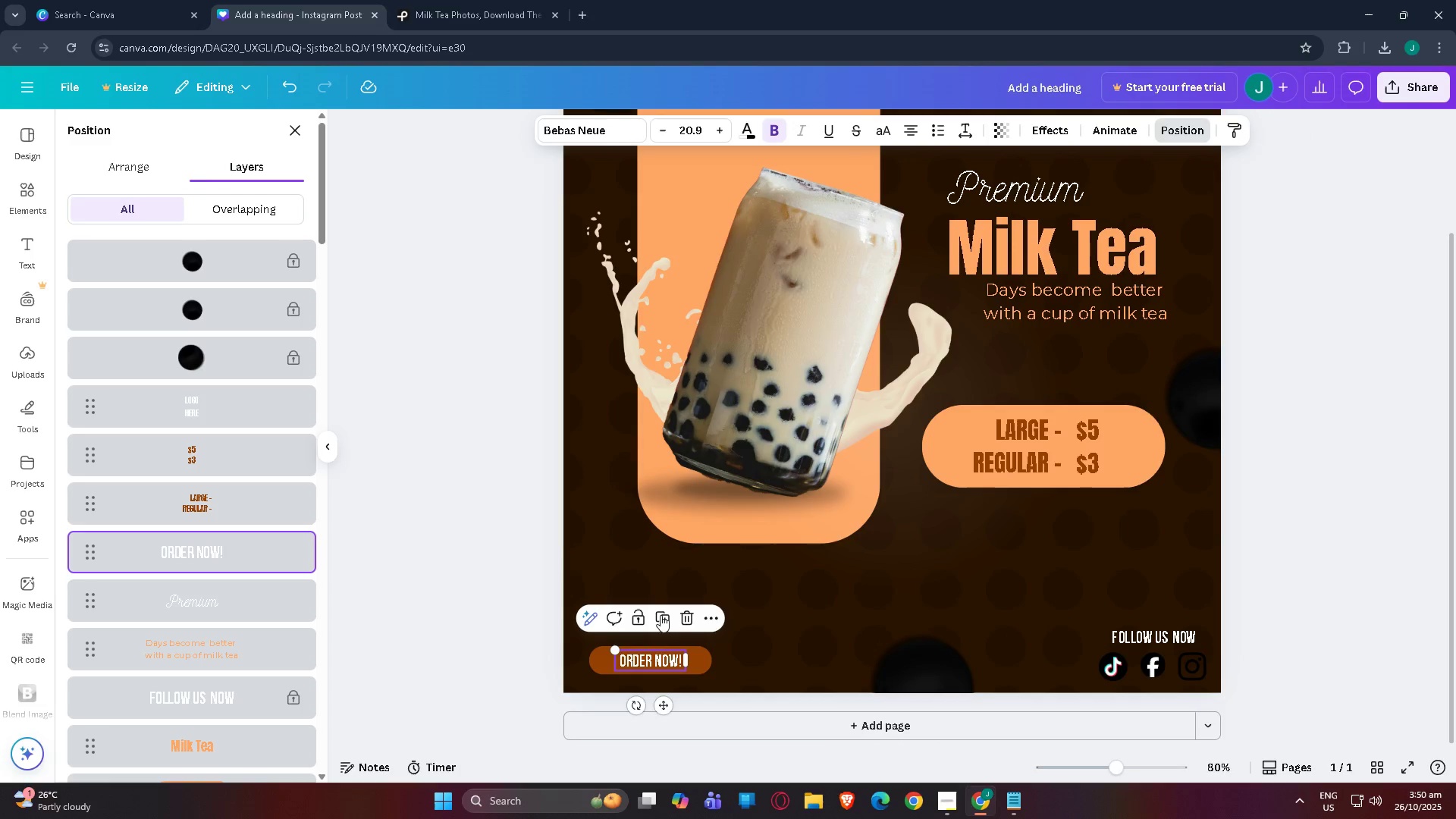 
double_click([911, 579])
 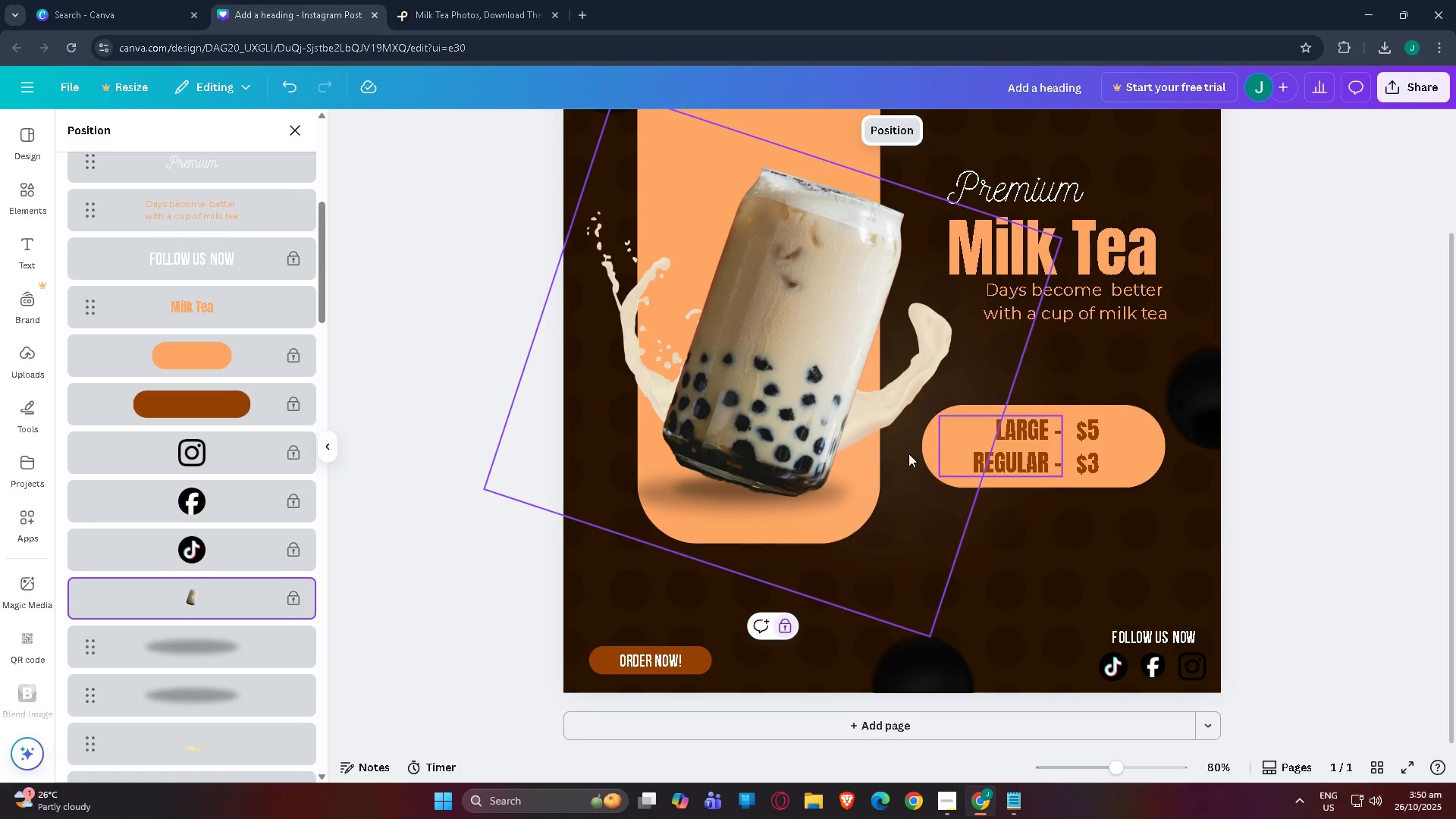 
scroll: coordinate [827, 469], scroll_direction: up, amount: 2.0
 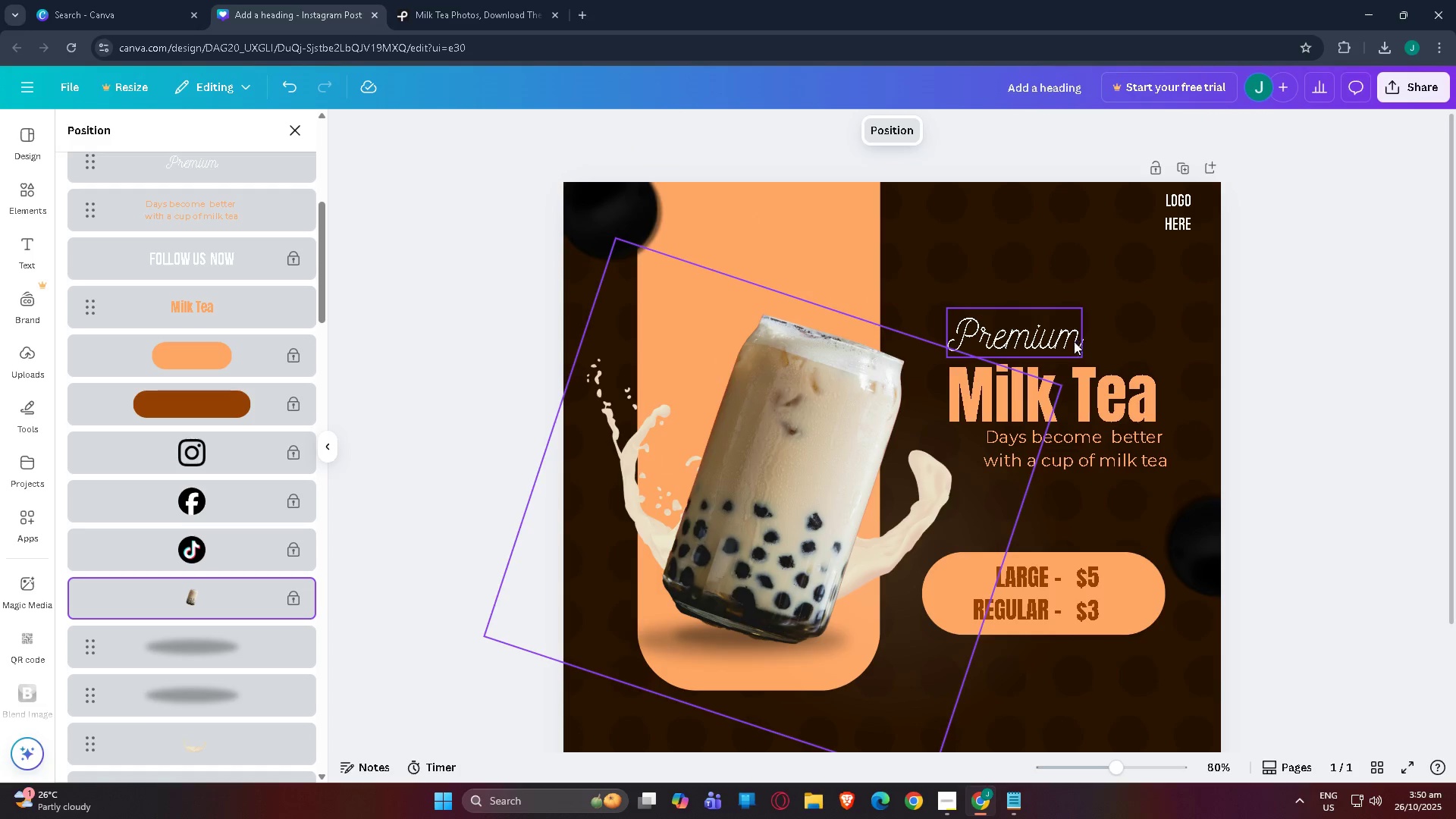 
left_click([1070, 342])
 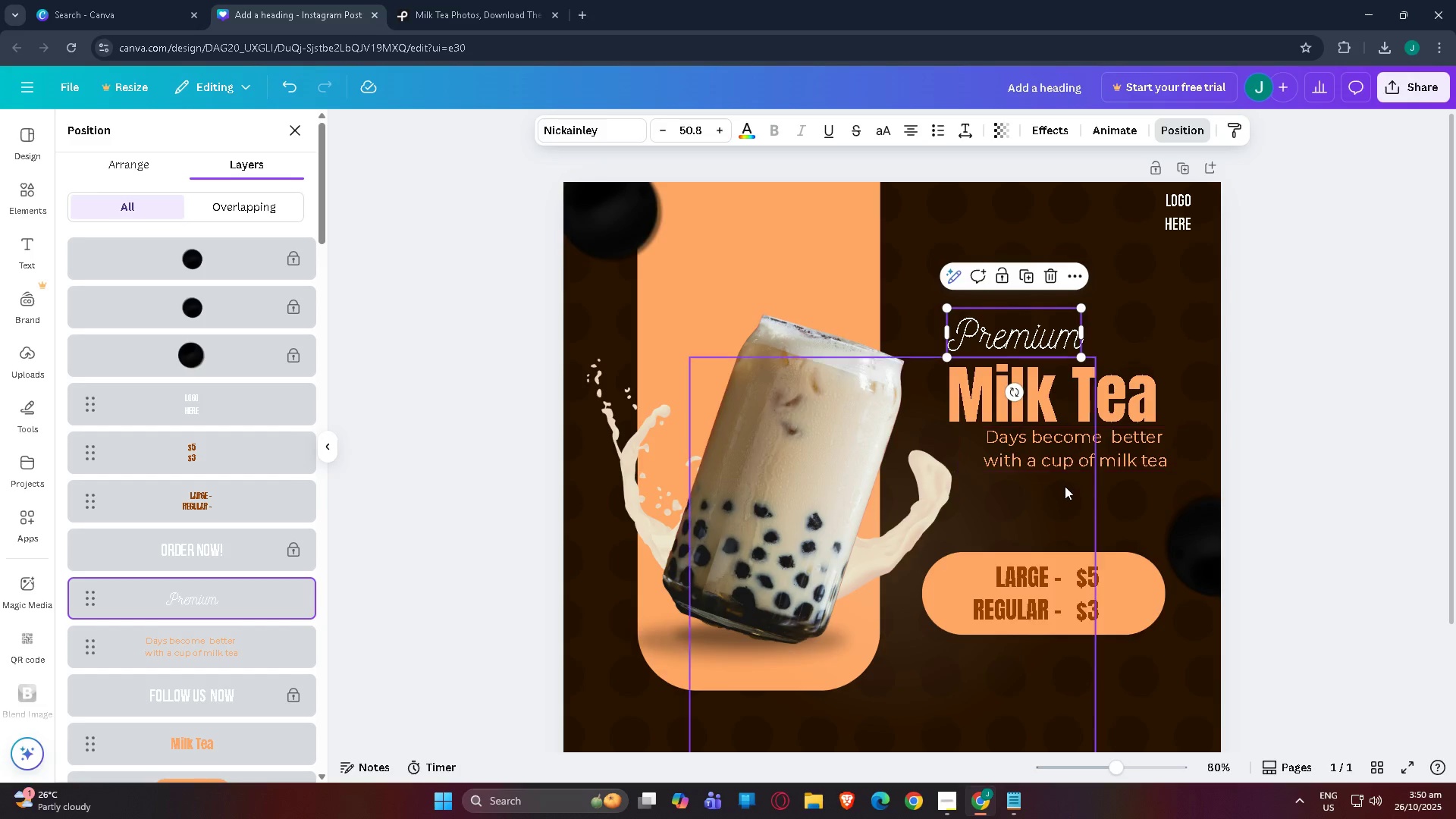 
left_click([1074, 453])
 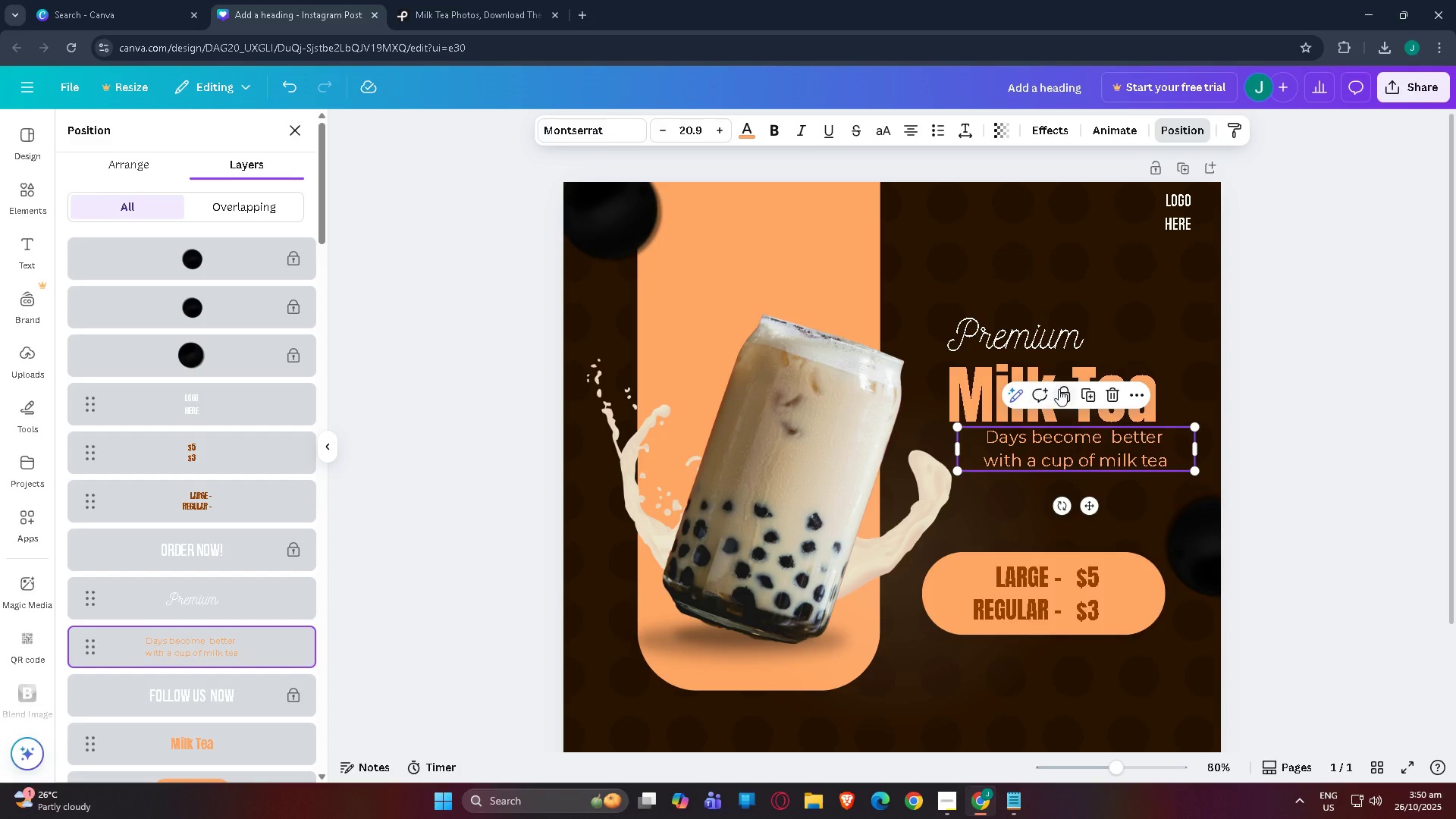 
left_click([1065, 391])
 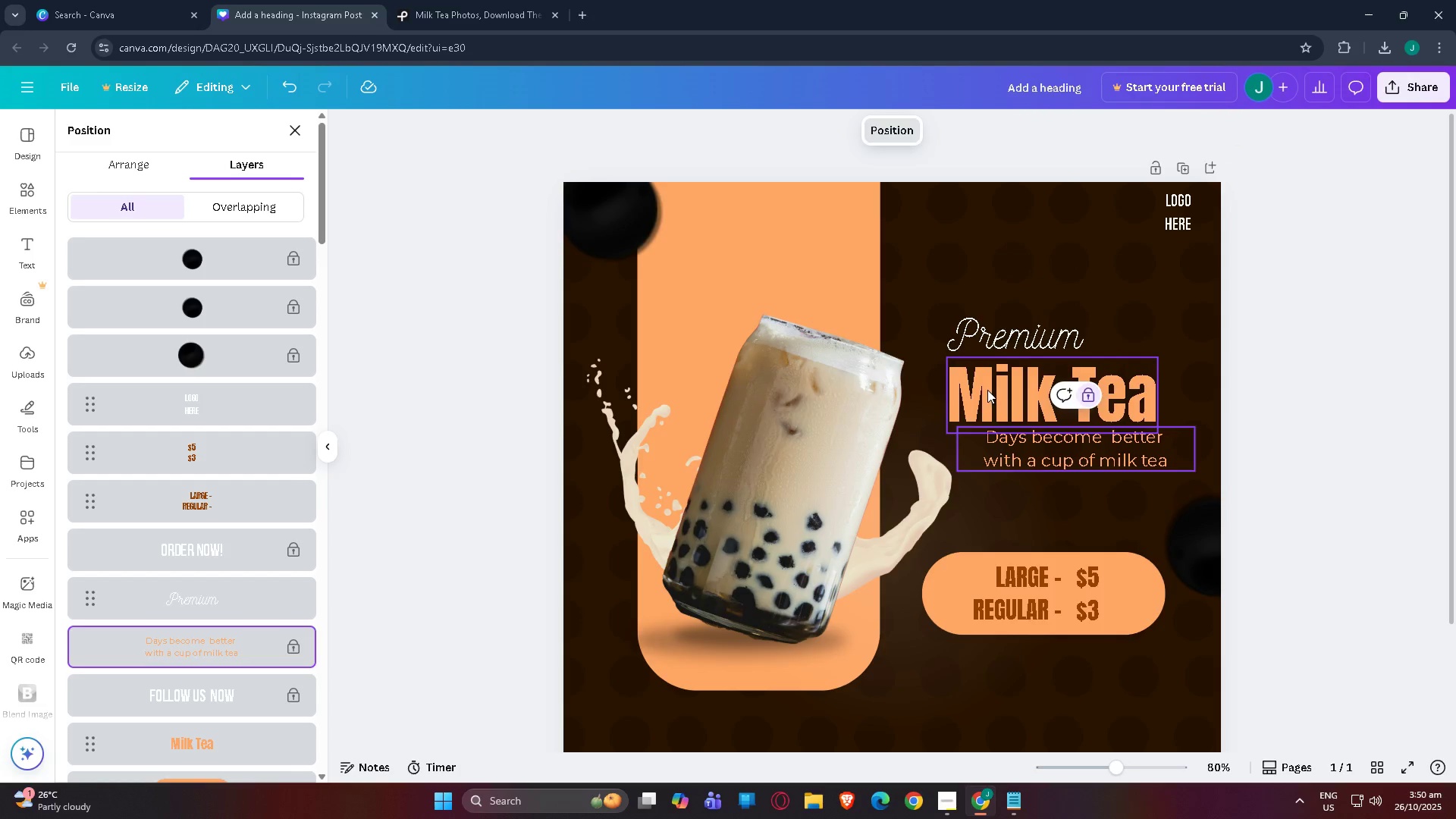 
left_click([987, 390])
 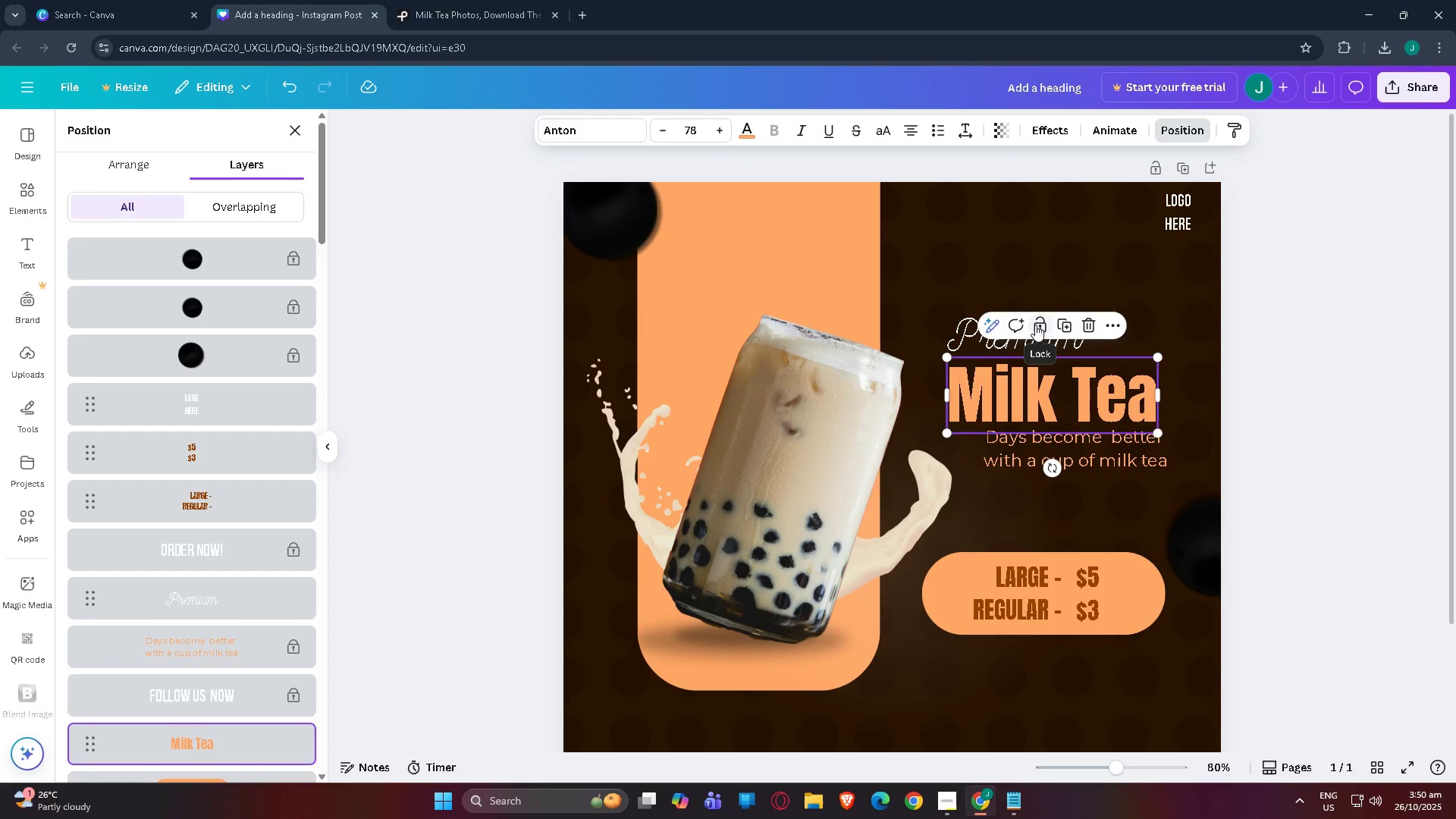 
left_click([1037, 325])
 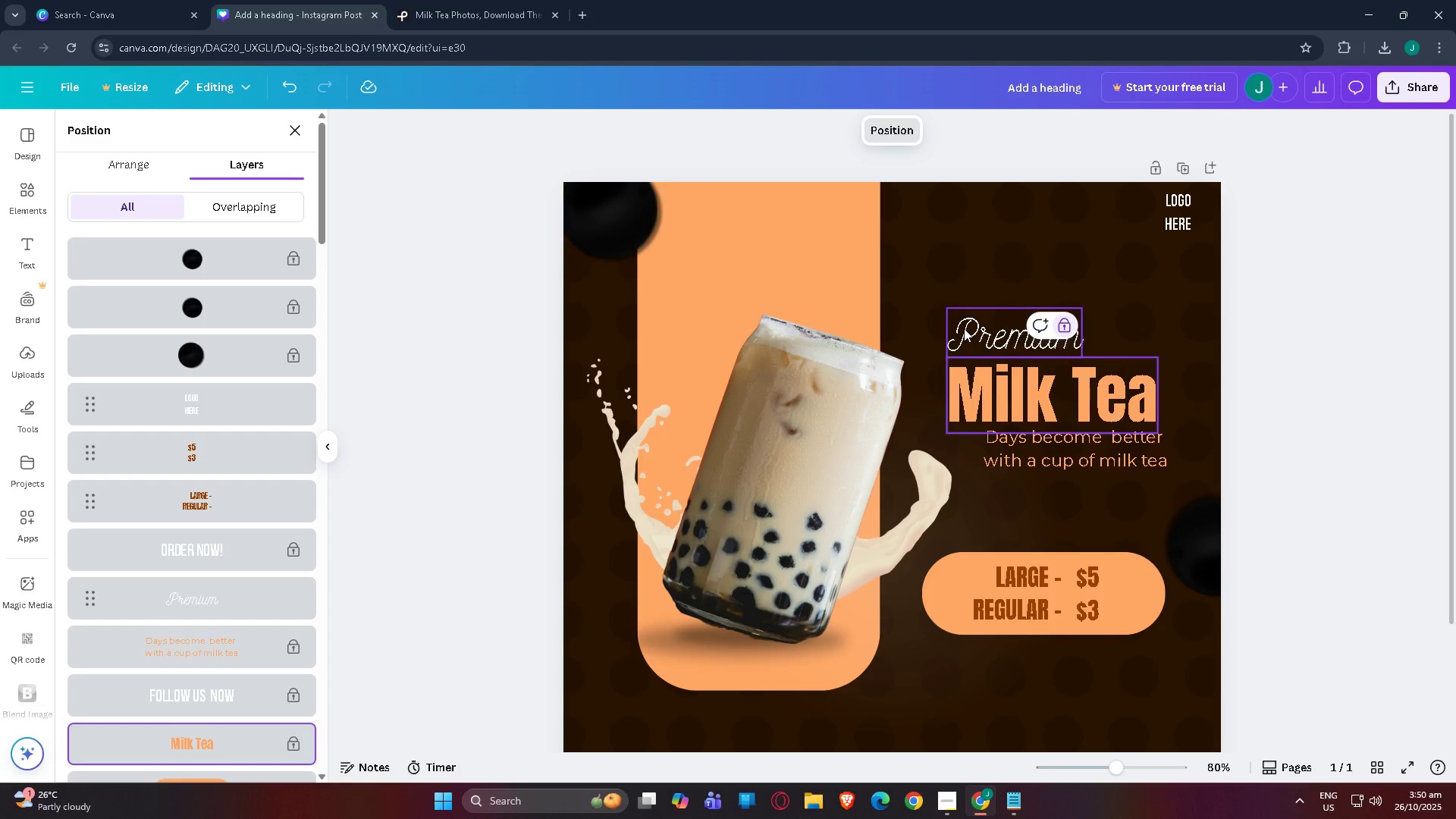 
left_click([964, 328])
 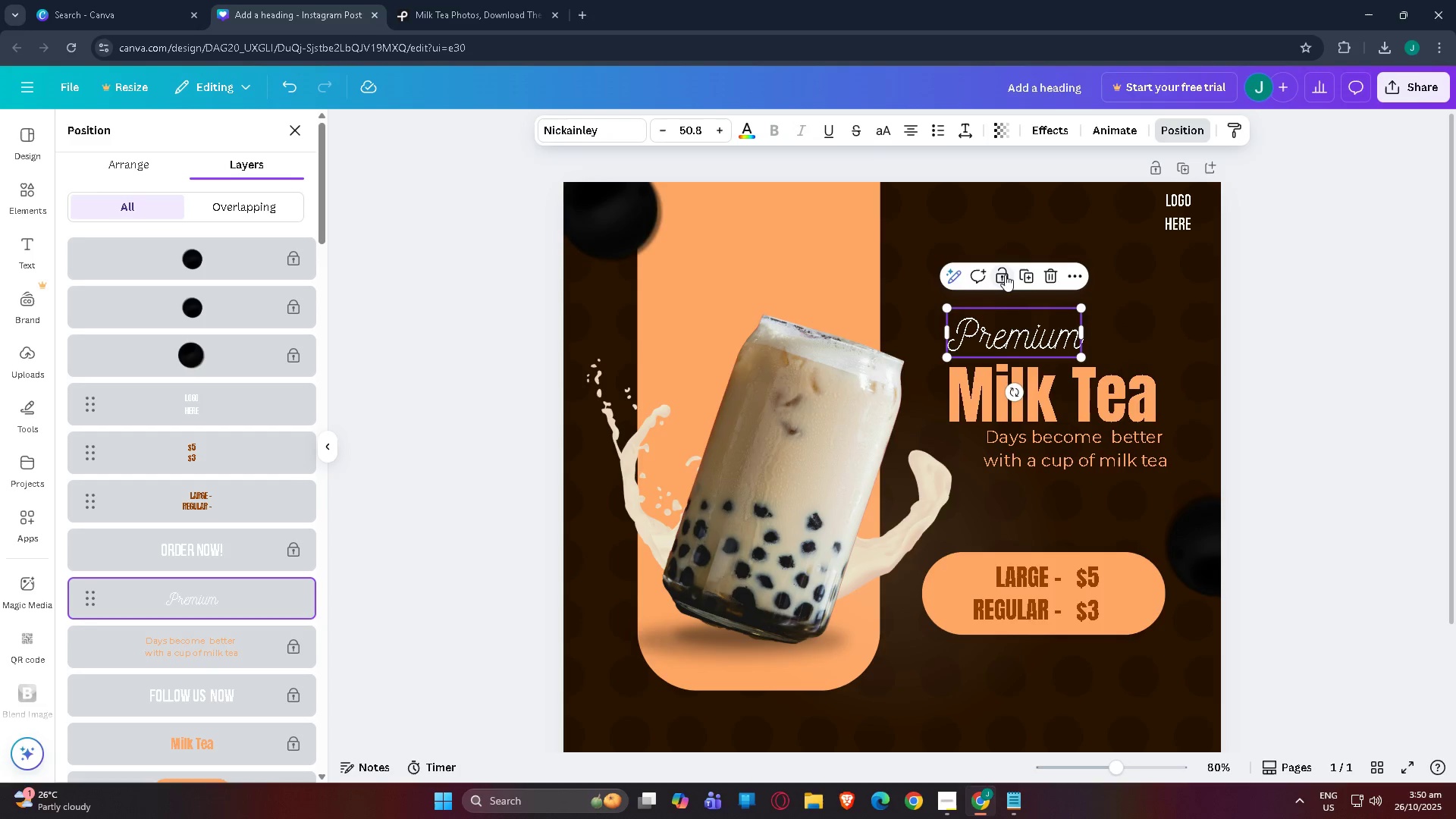 
left_click([1003, 274])
 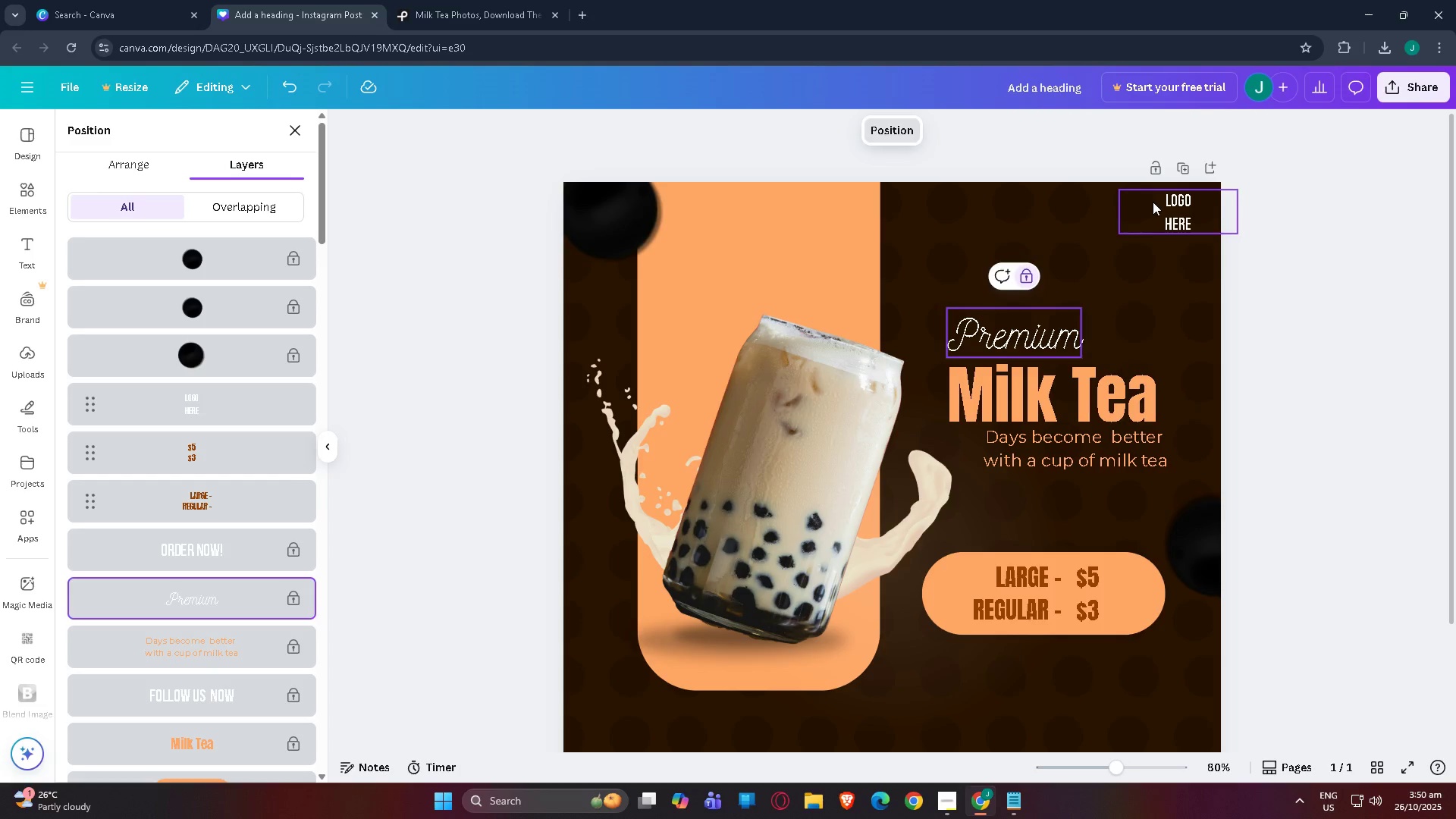 
left_click([1153, 202])
 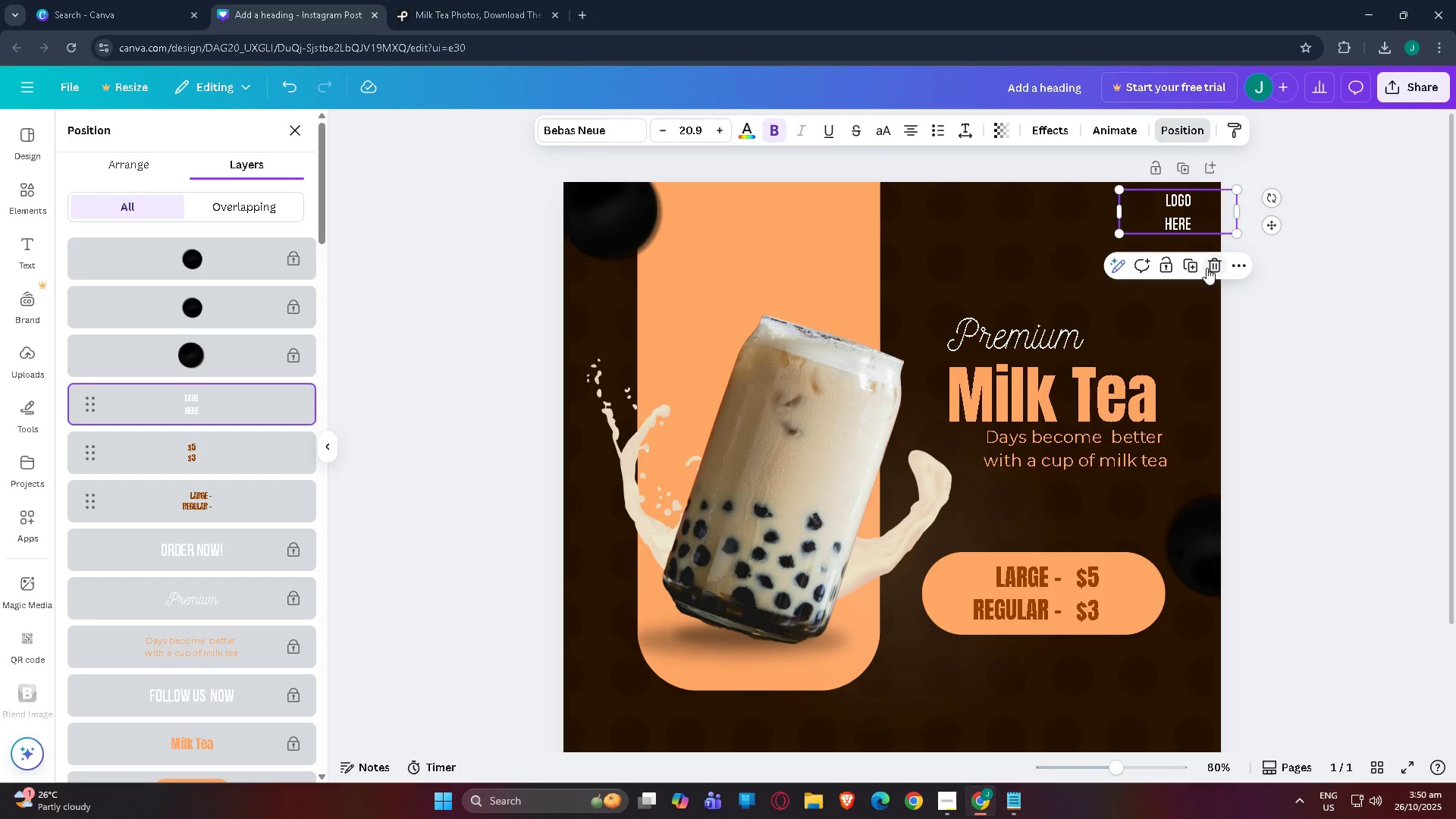 
scroll: coordinate [805, 375], scroll_direction: down, amount: 2.0